 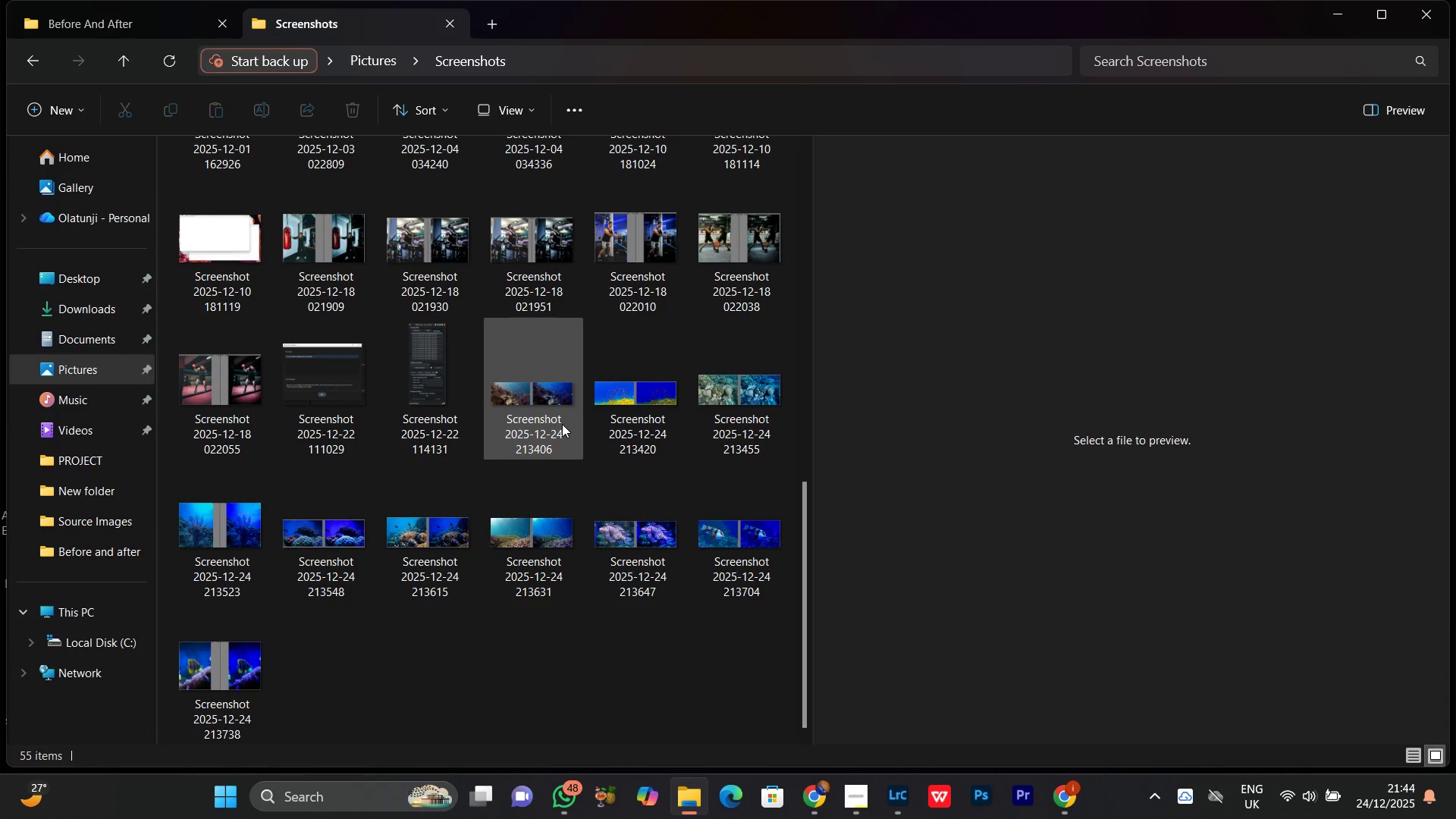 
left_click([548, 393])
 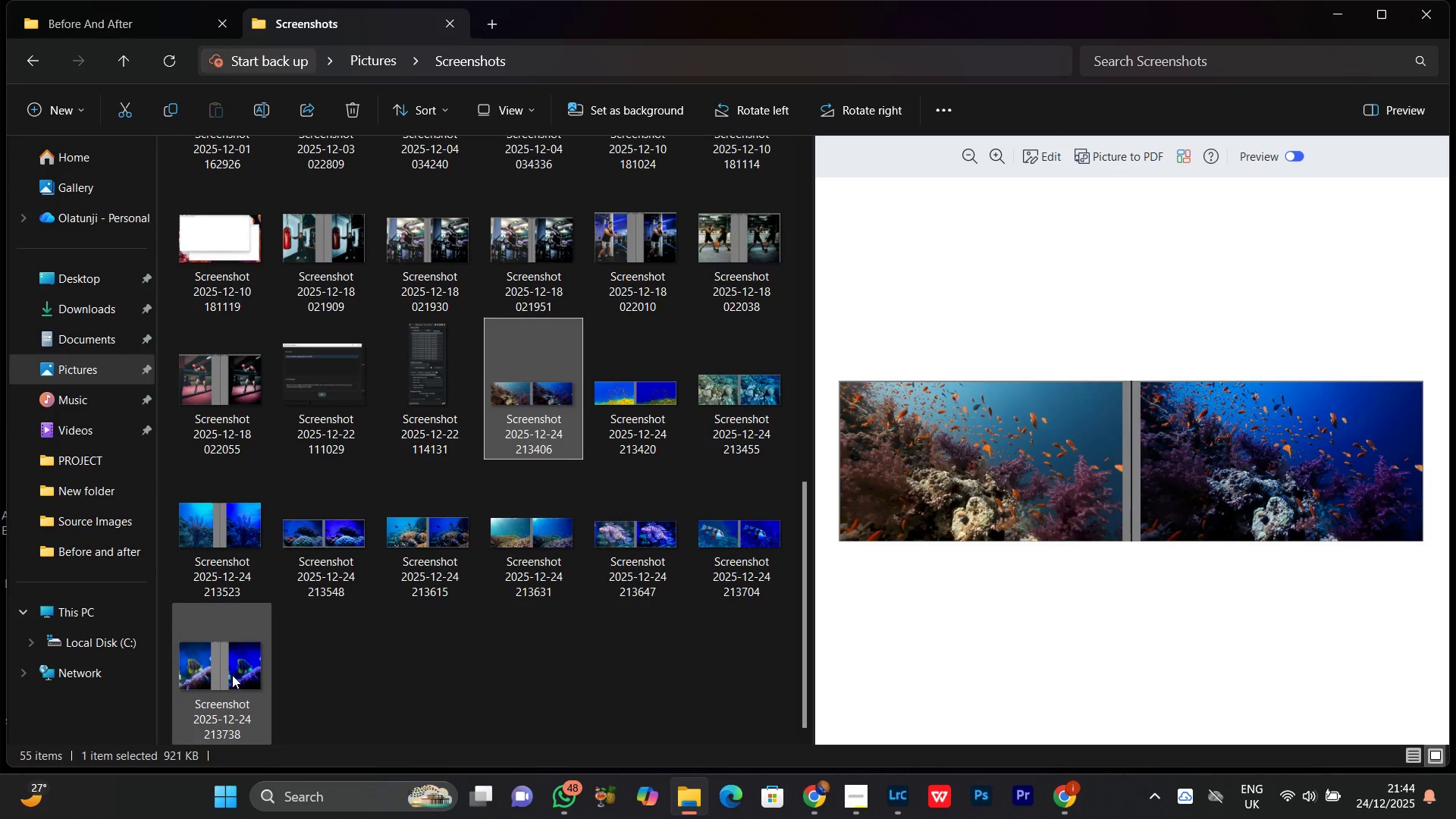 
key(Unknown)
 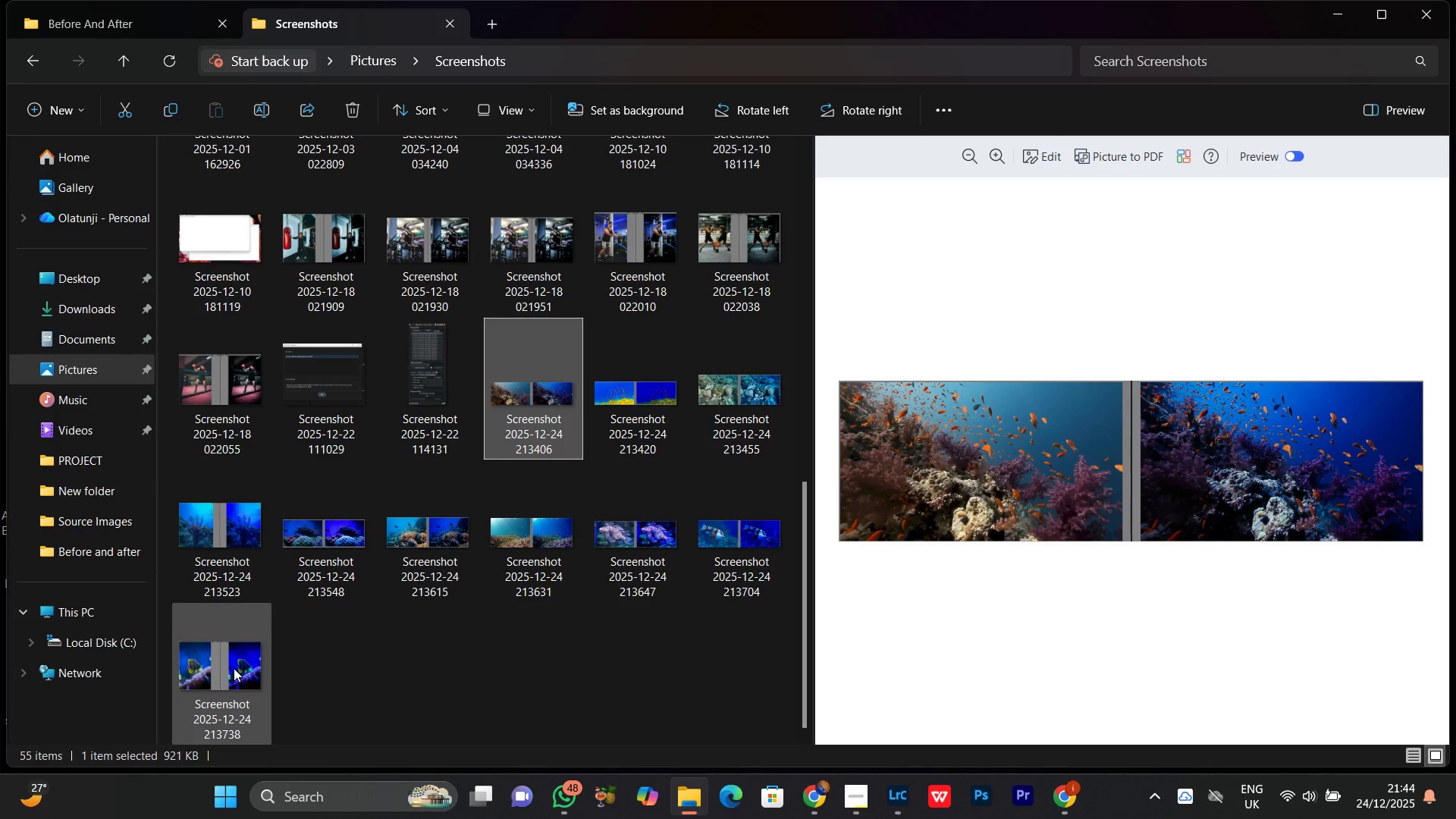 
hold_key(key=ShiftLeft, duration=0.72)
left_click([235, 663])
 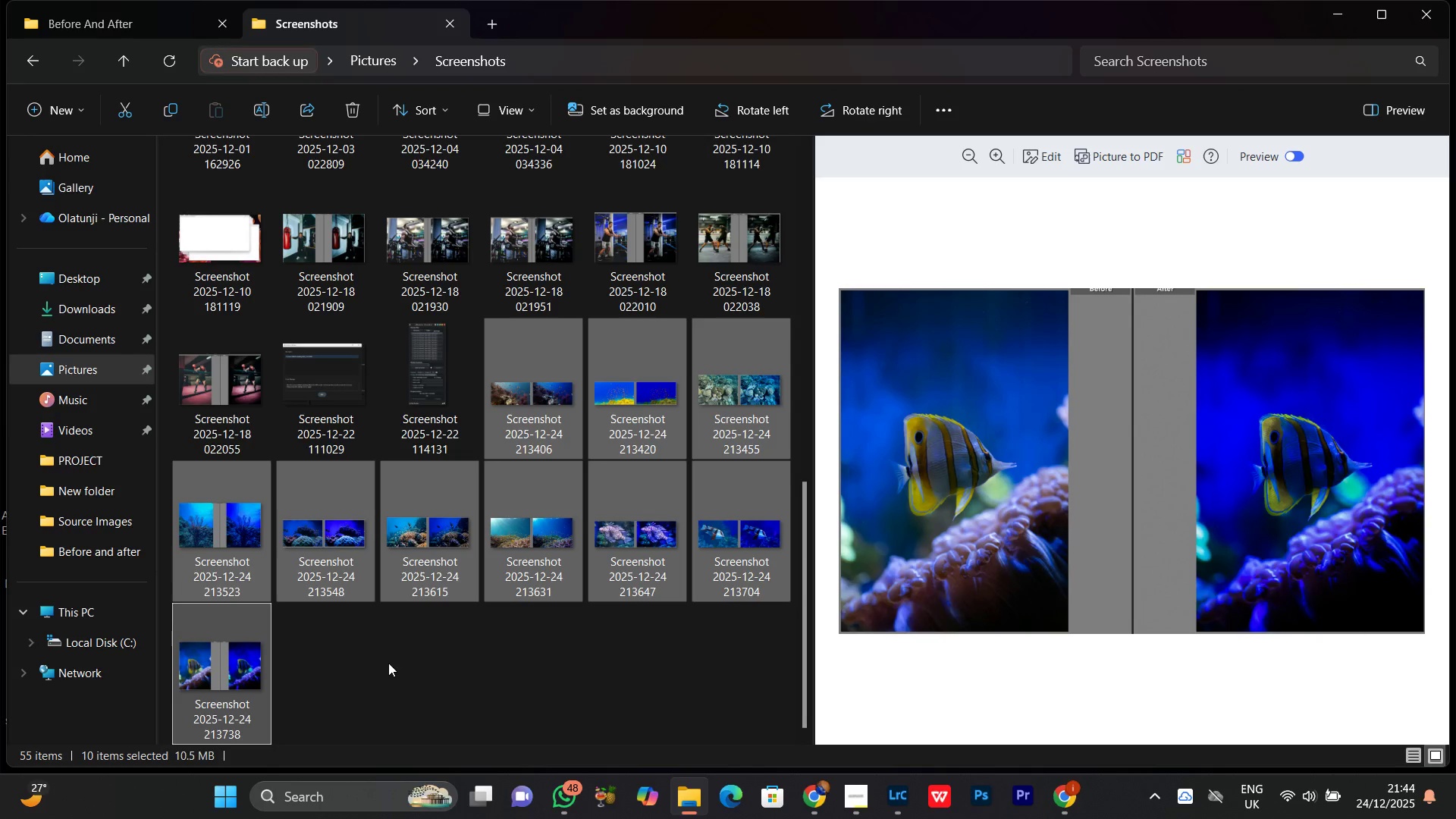 
key(Control+X)
 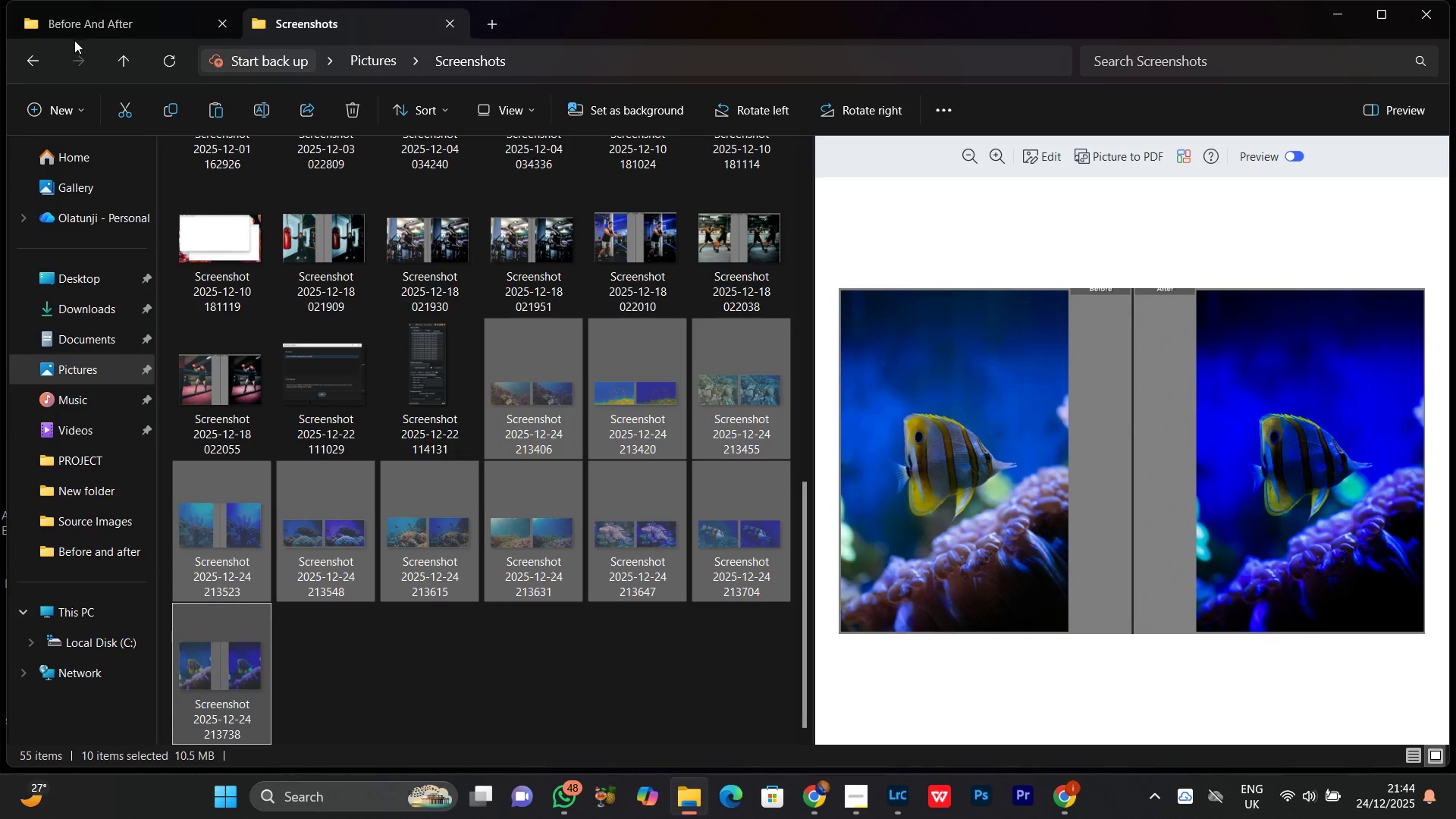 
left_click([83, 29])
 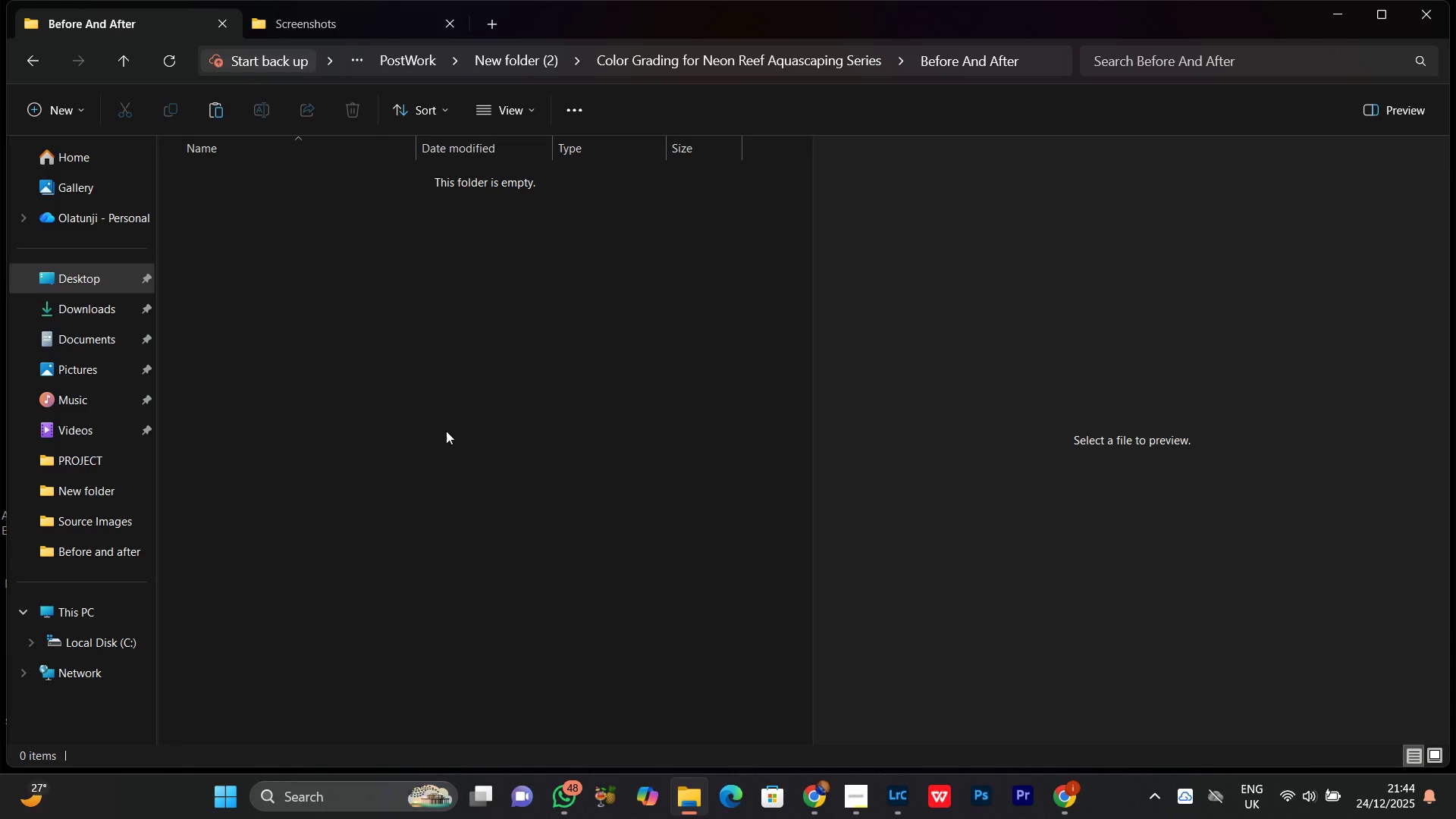 
left_click([426, 405])
 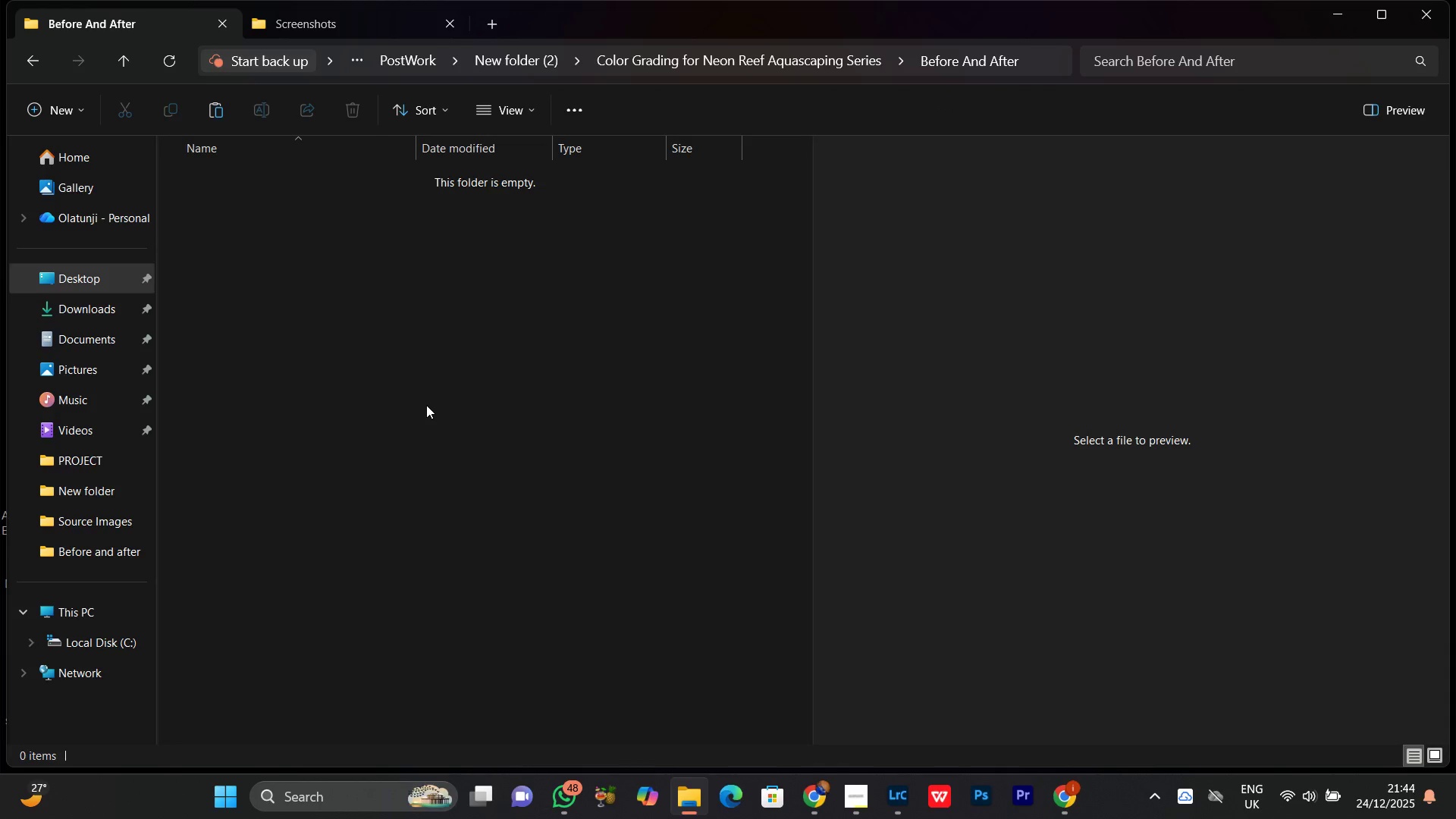 
key(Control+V)
 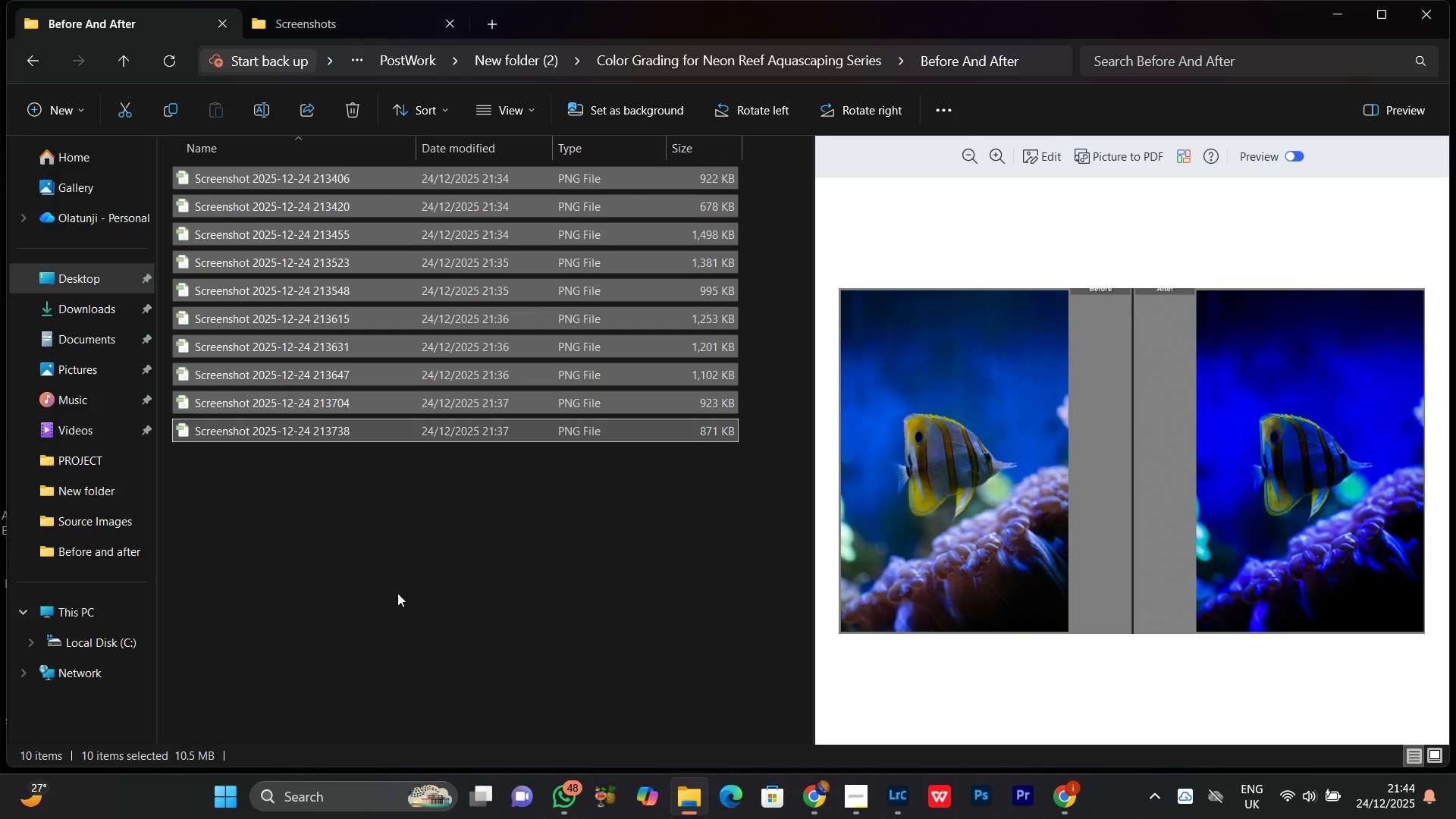 
left_click([366, 616])
 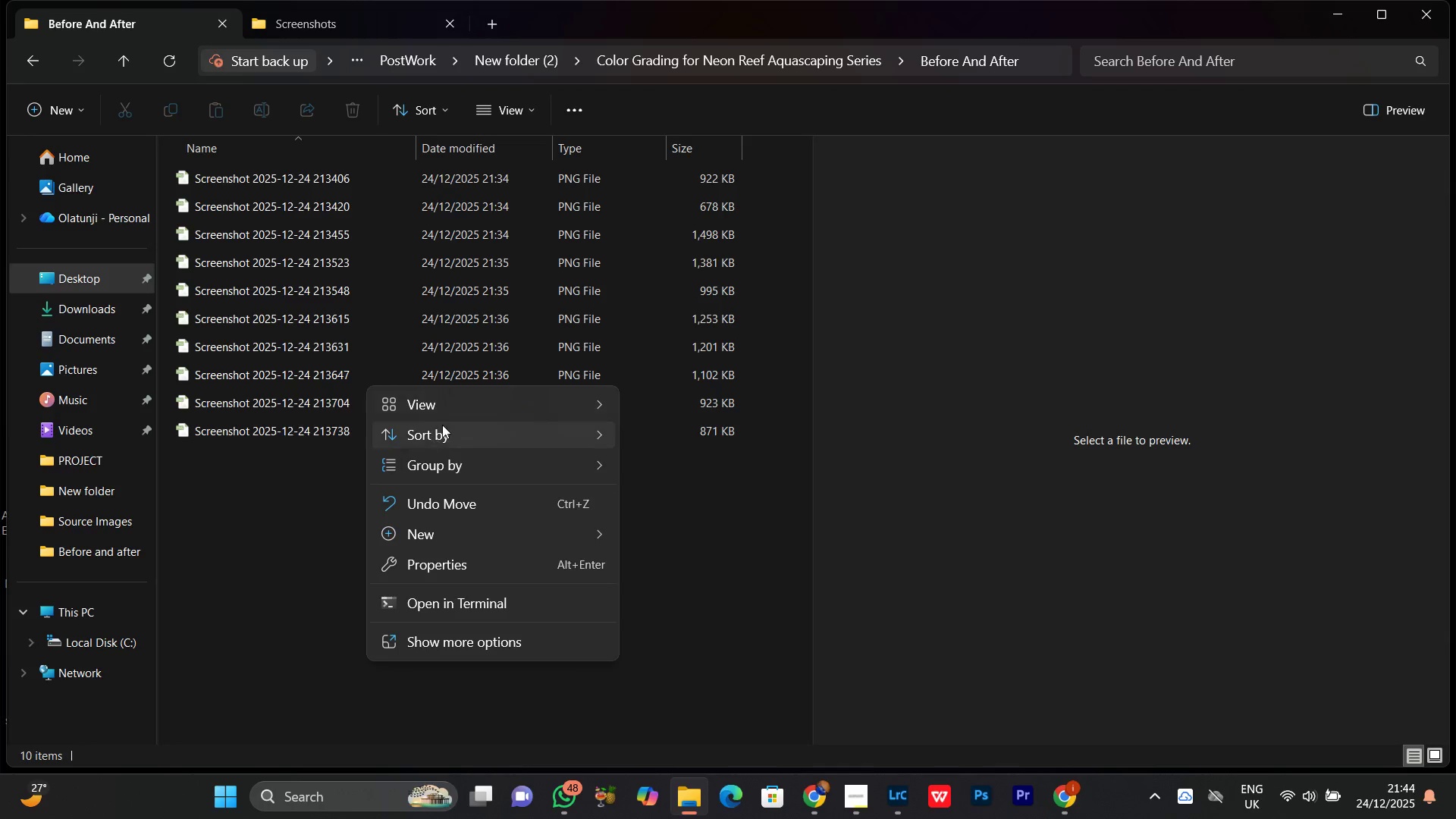 
left_click([449, 407])
 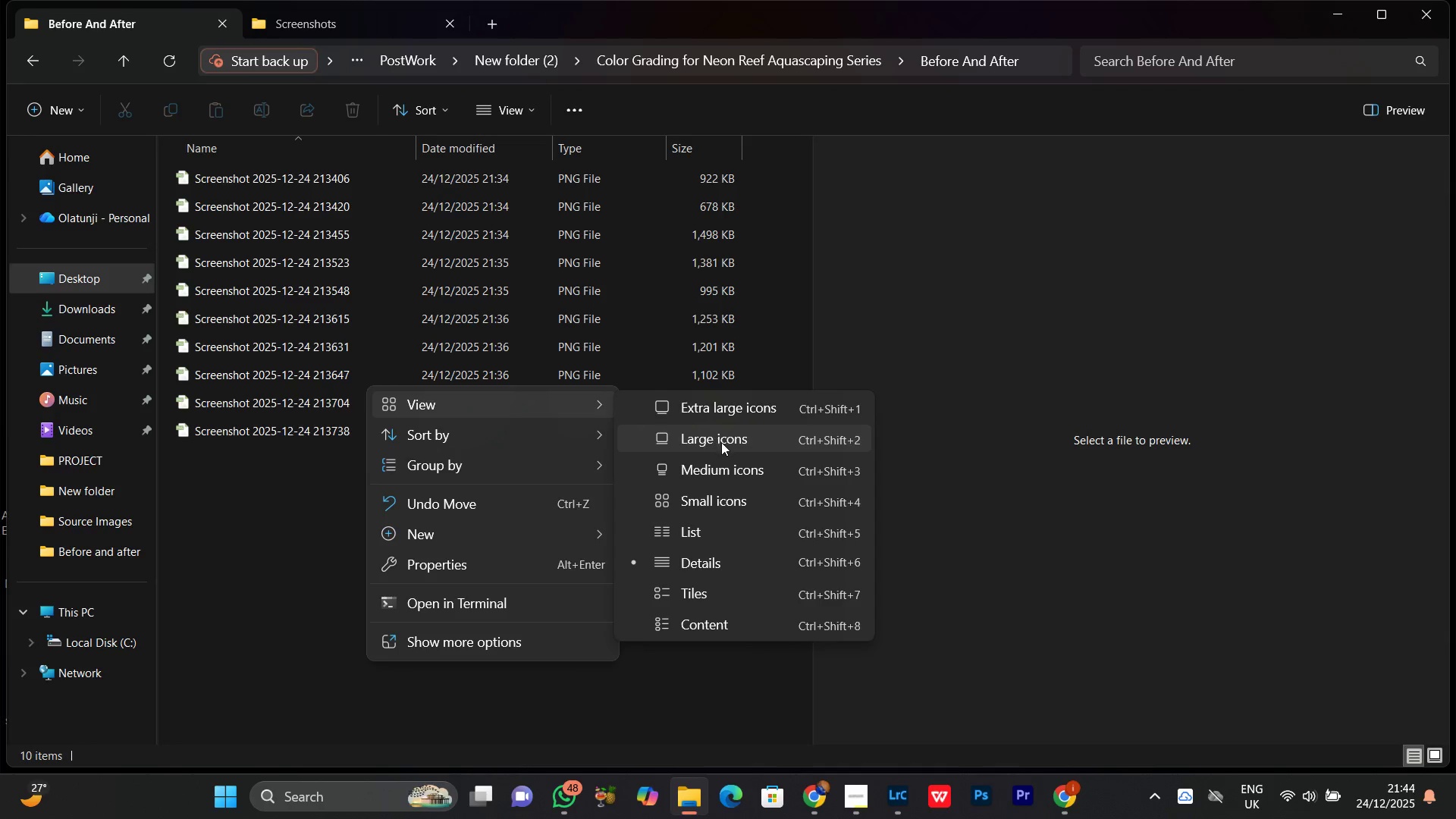 
left_click([728, 443])
 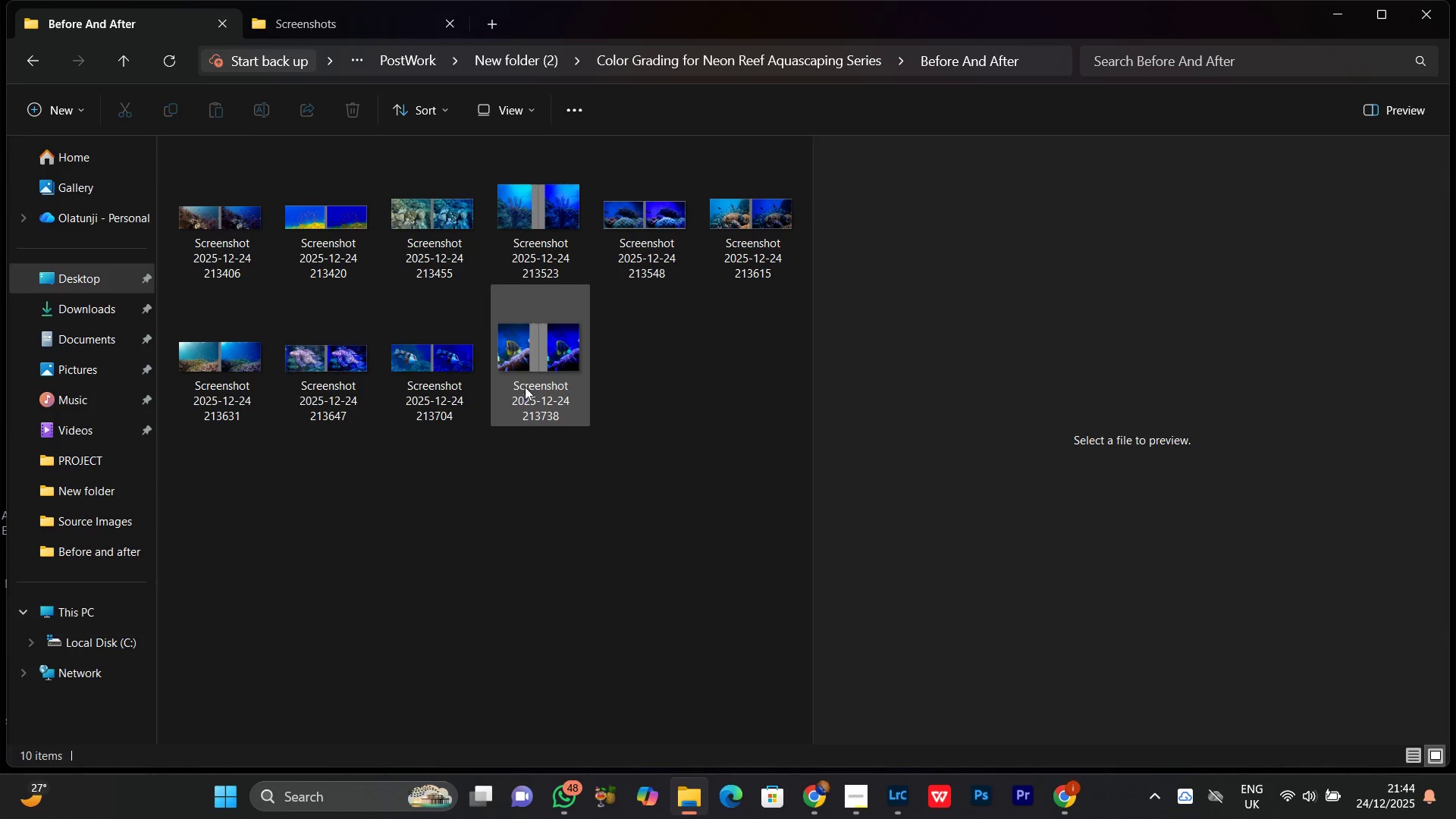 
left_click([529, 360])
 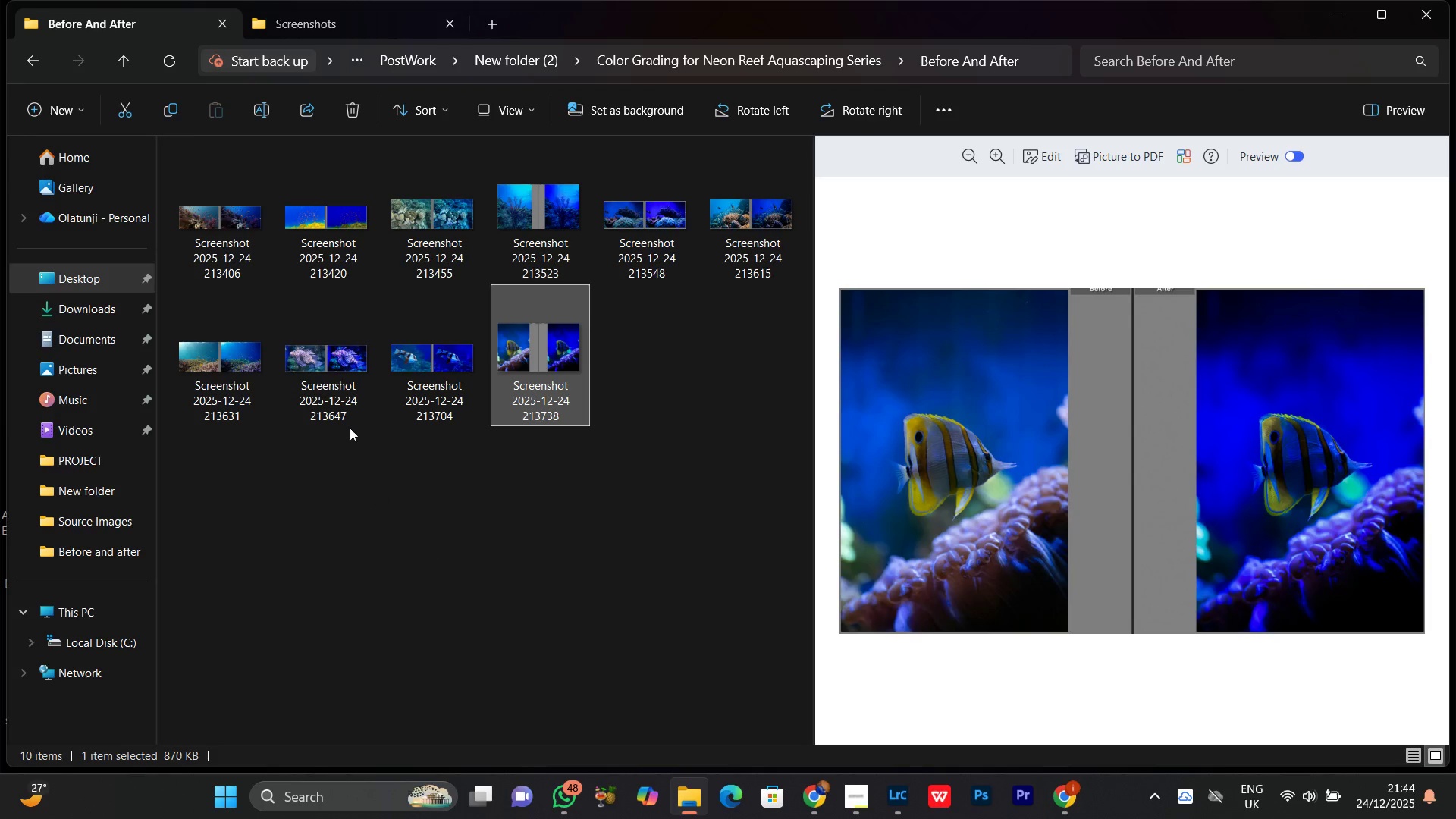 
left_click([428, 380])
 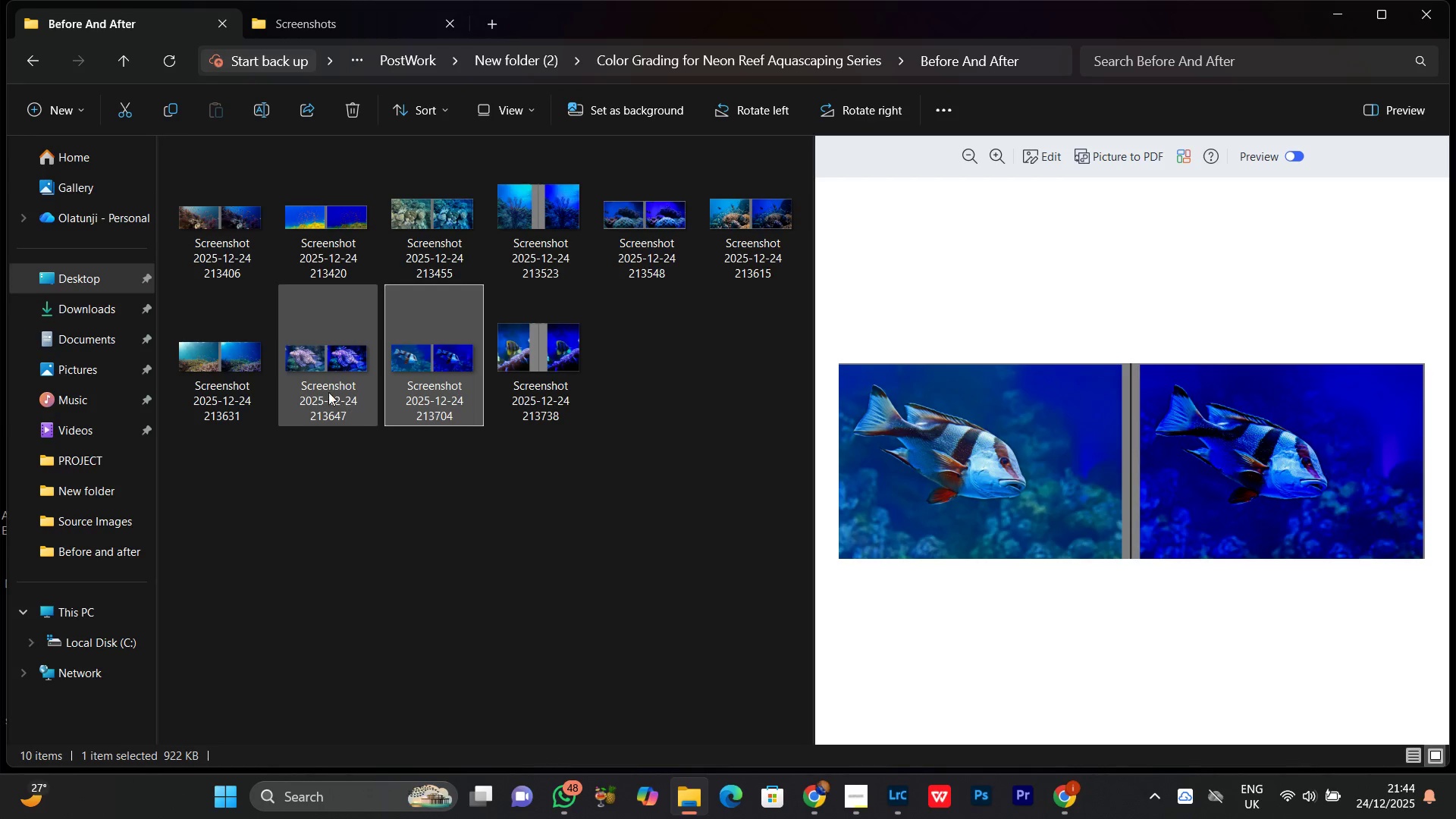 
left_click([322, 377])
 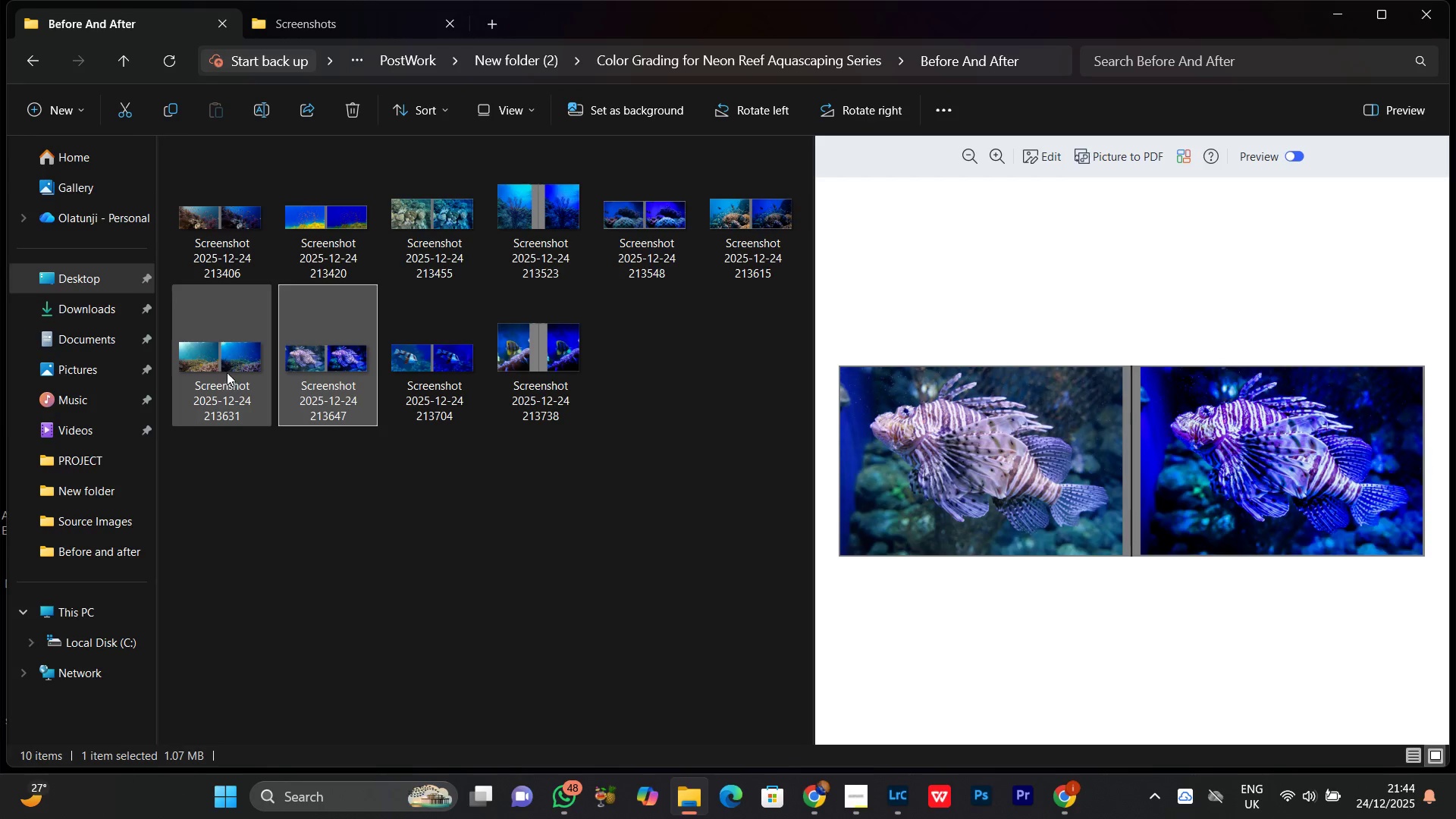 
left_click([227, 370])
 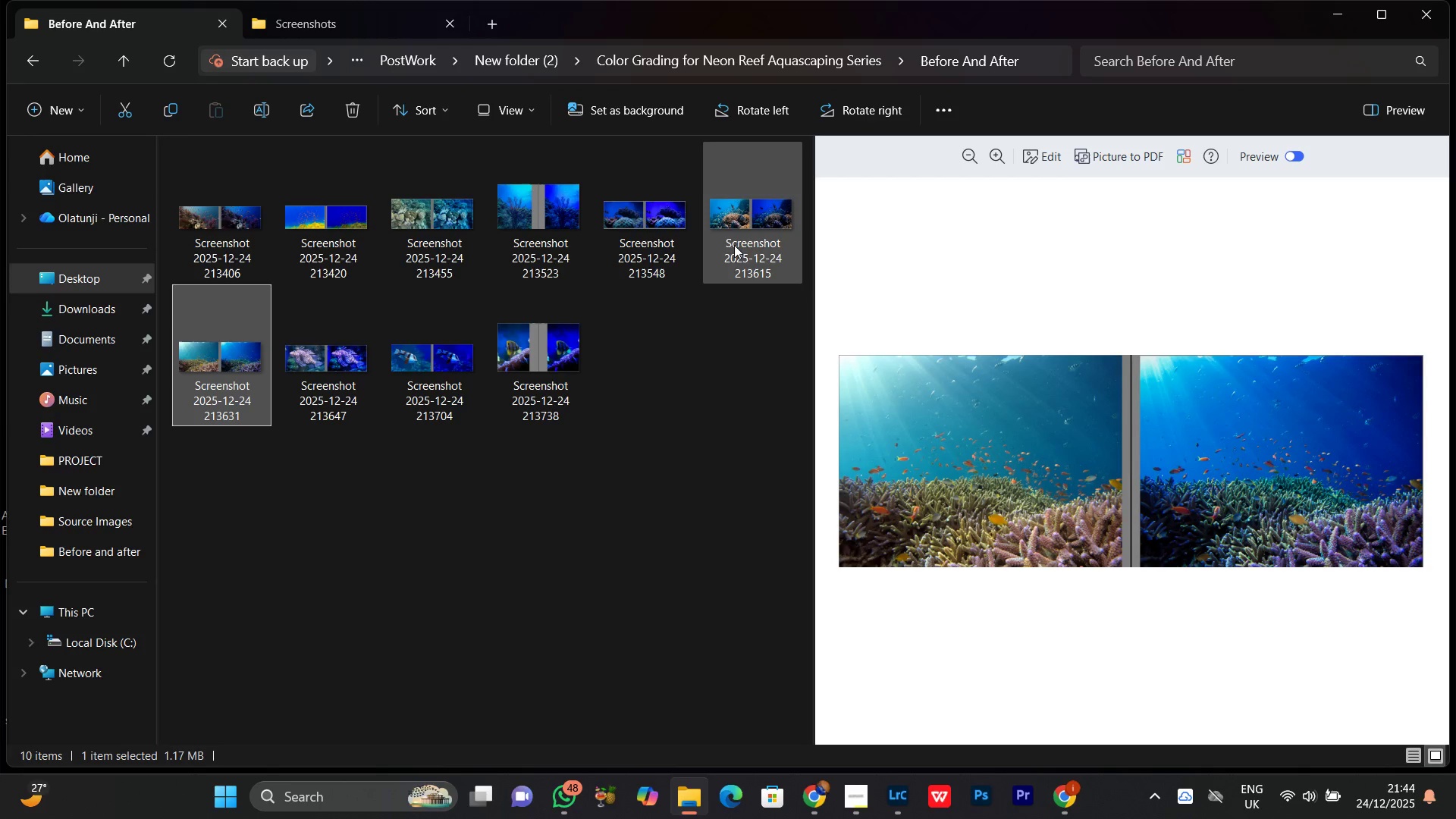 
left_click([721, 223])
 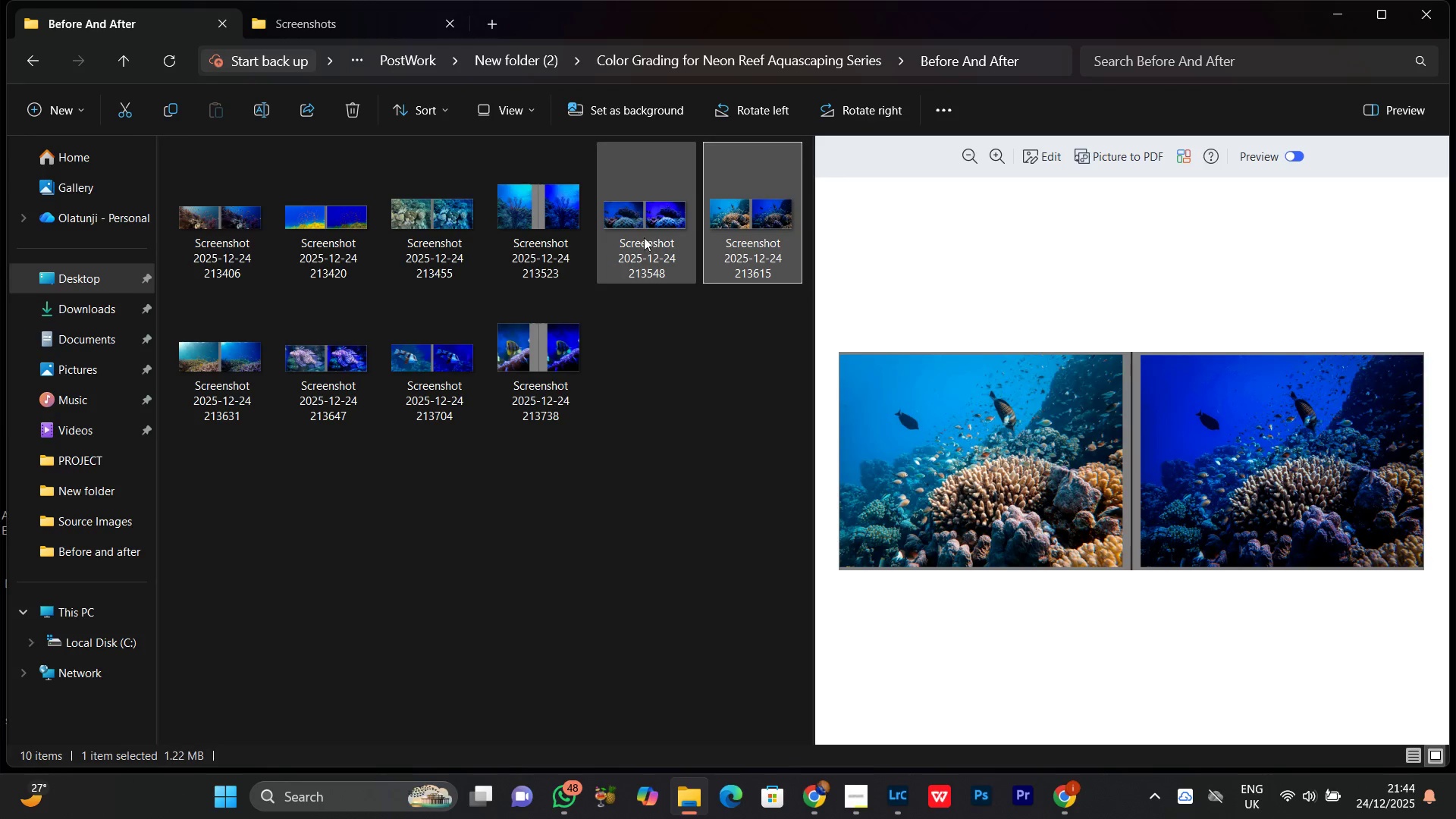 
left_click([644, 236])
 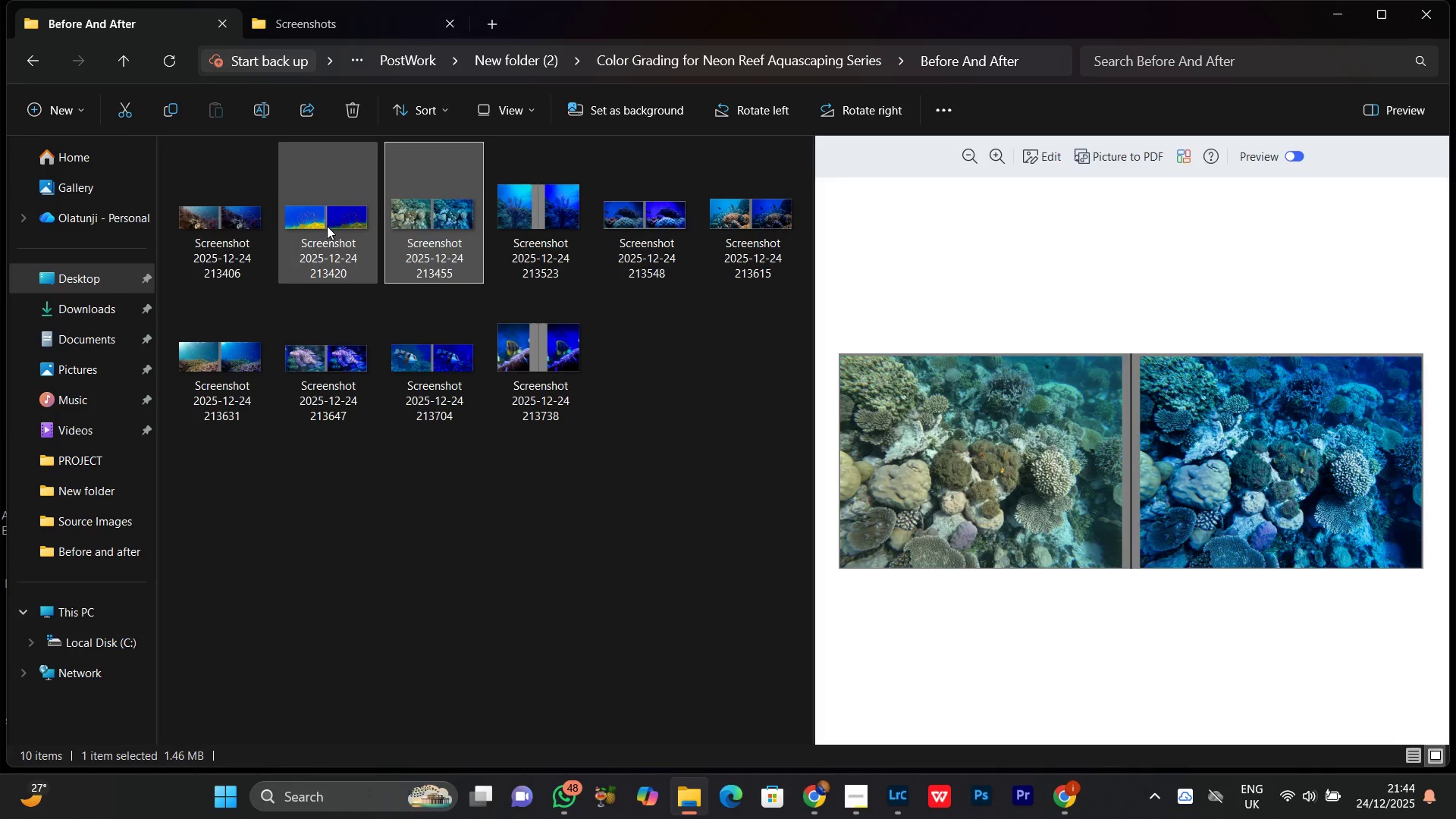 
left_click([205, 237])
 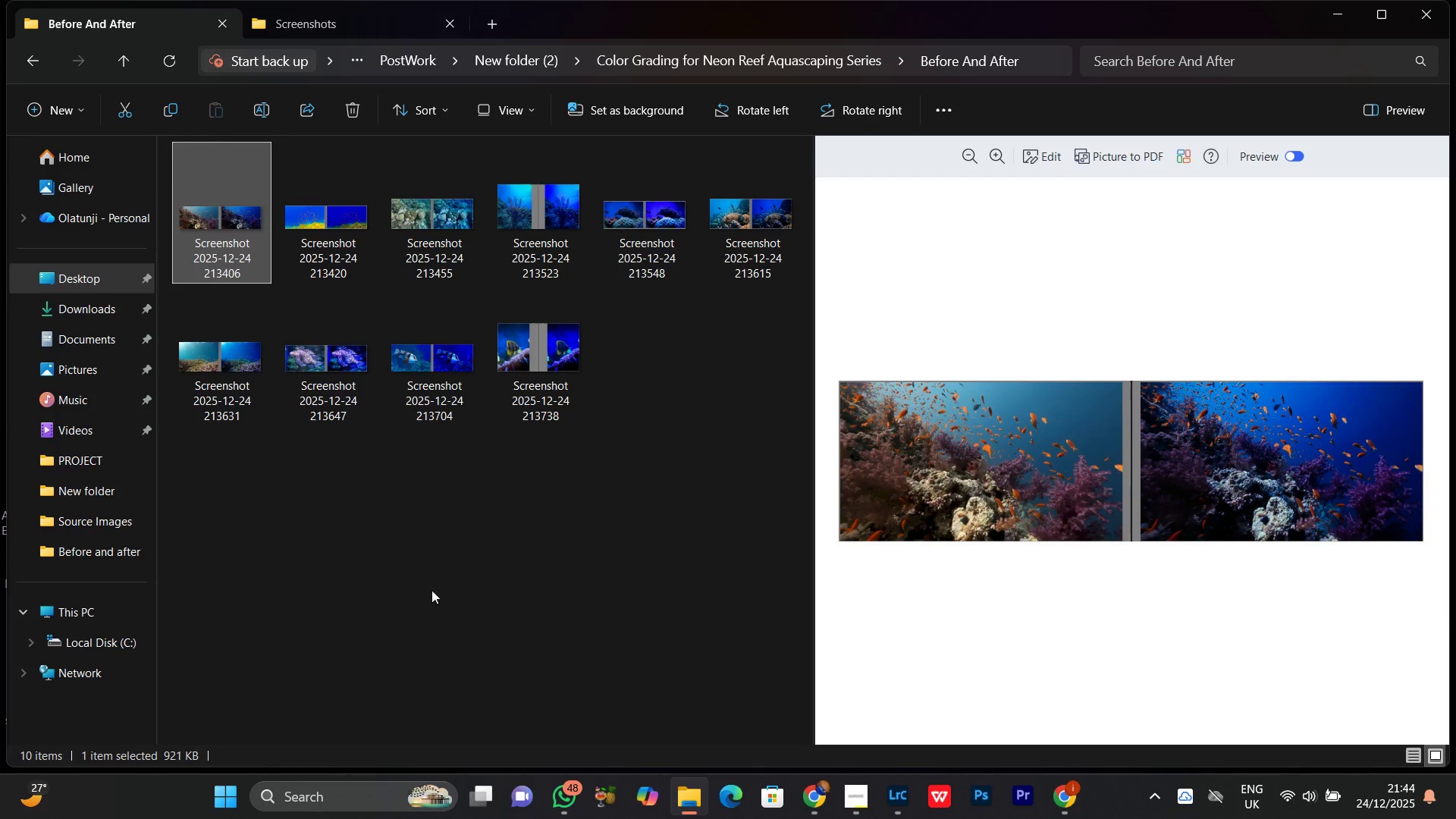 
left_click([385, 571])
 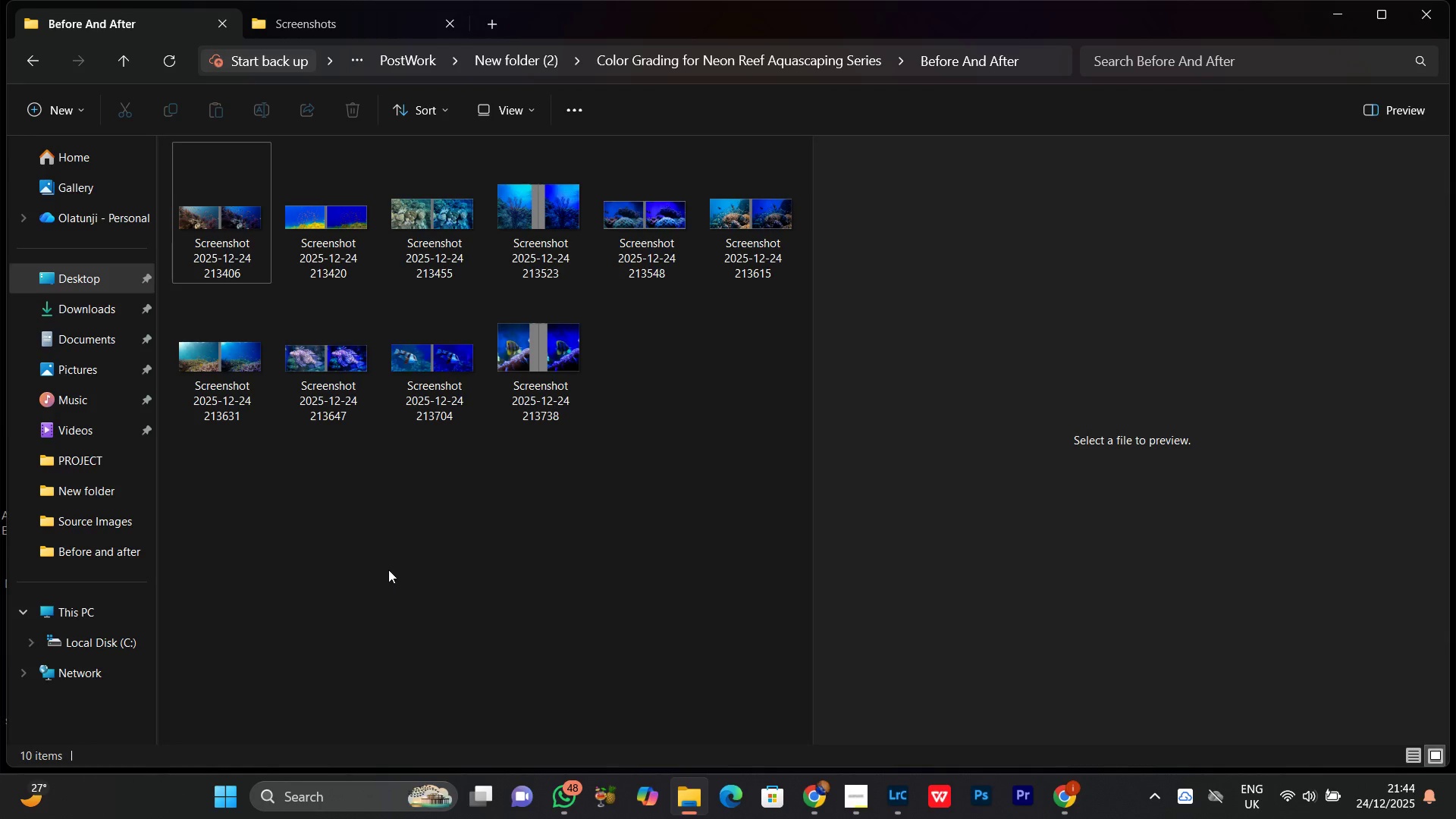 
right_click([388, 569])
 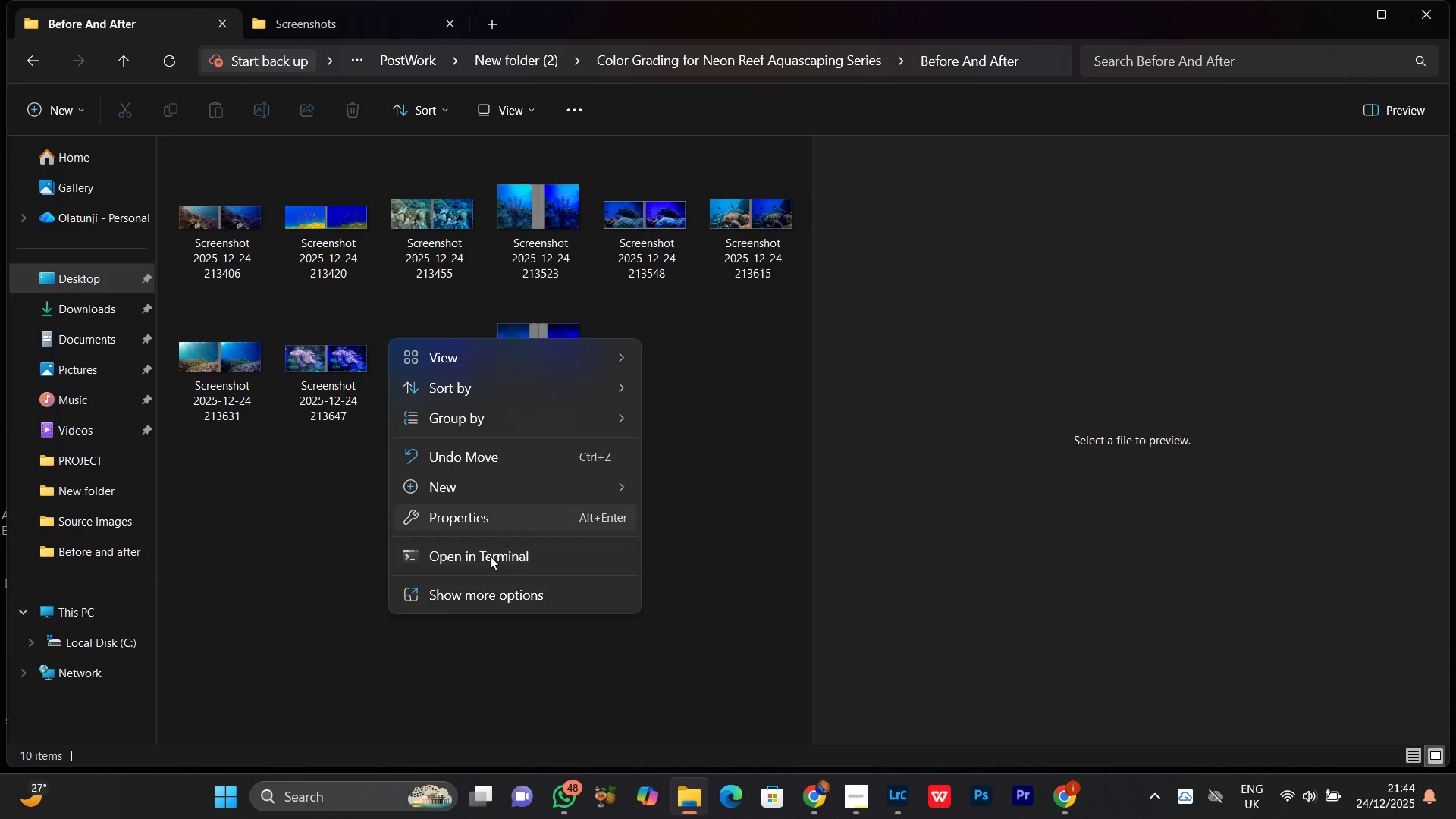 
left_click([465, 600])
 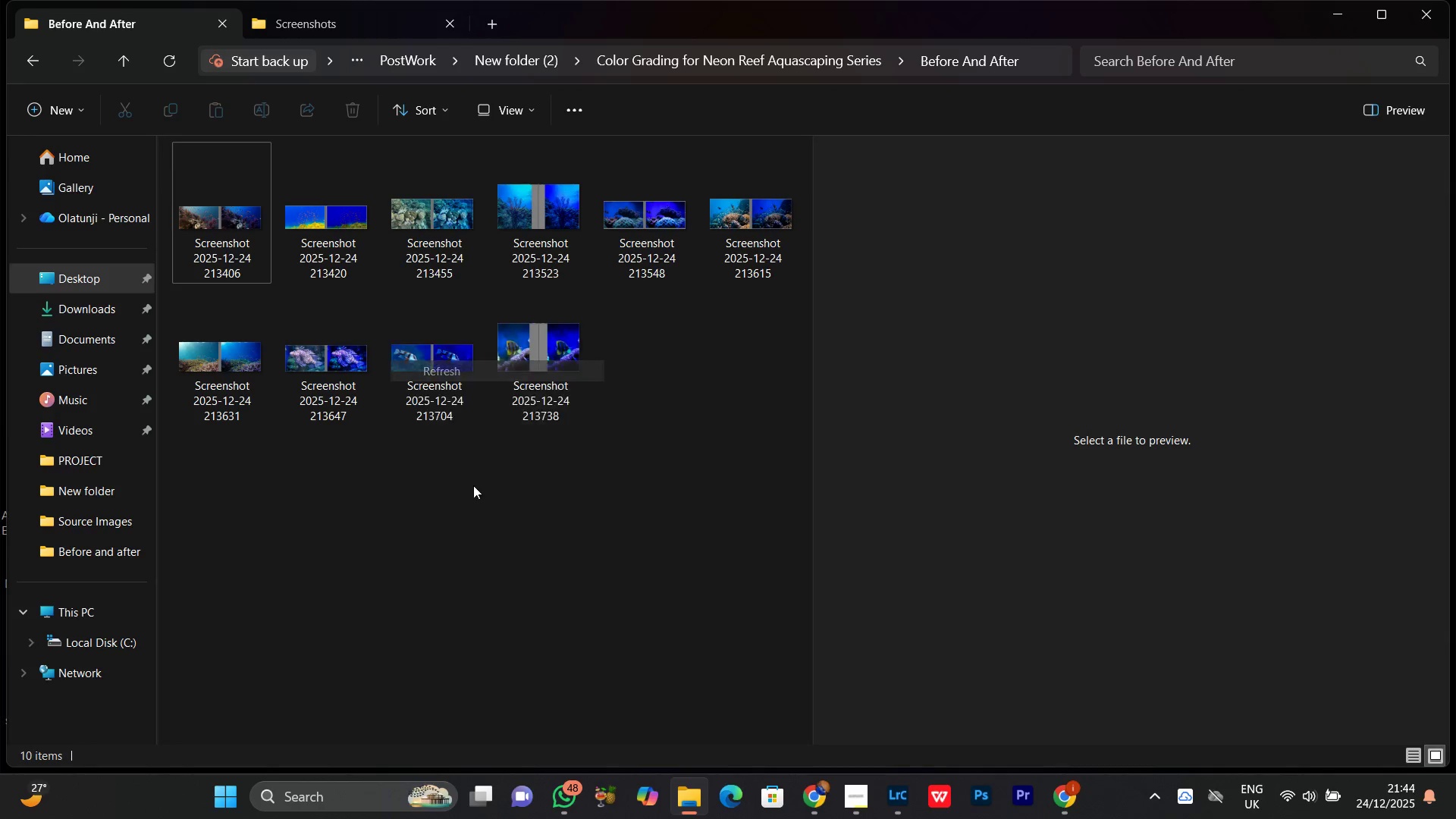 
left_click([453, 547])
 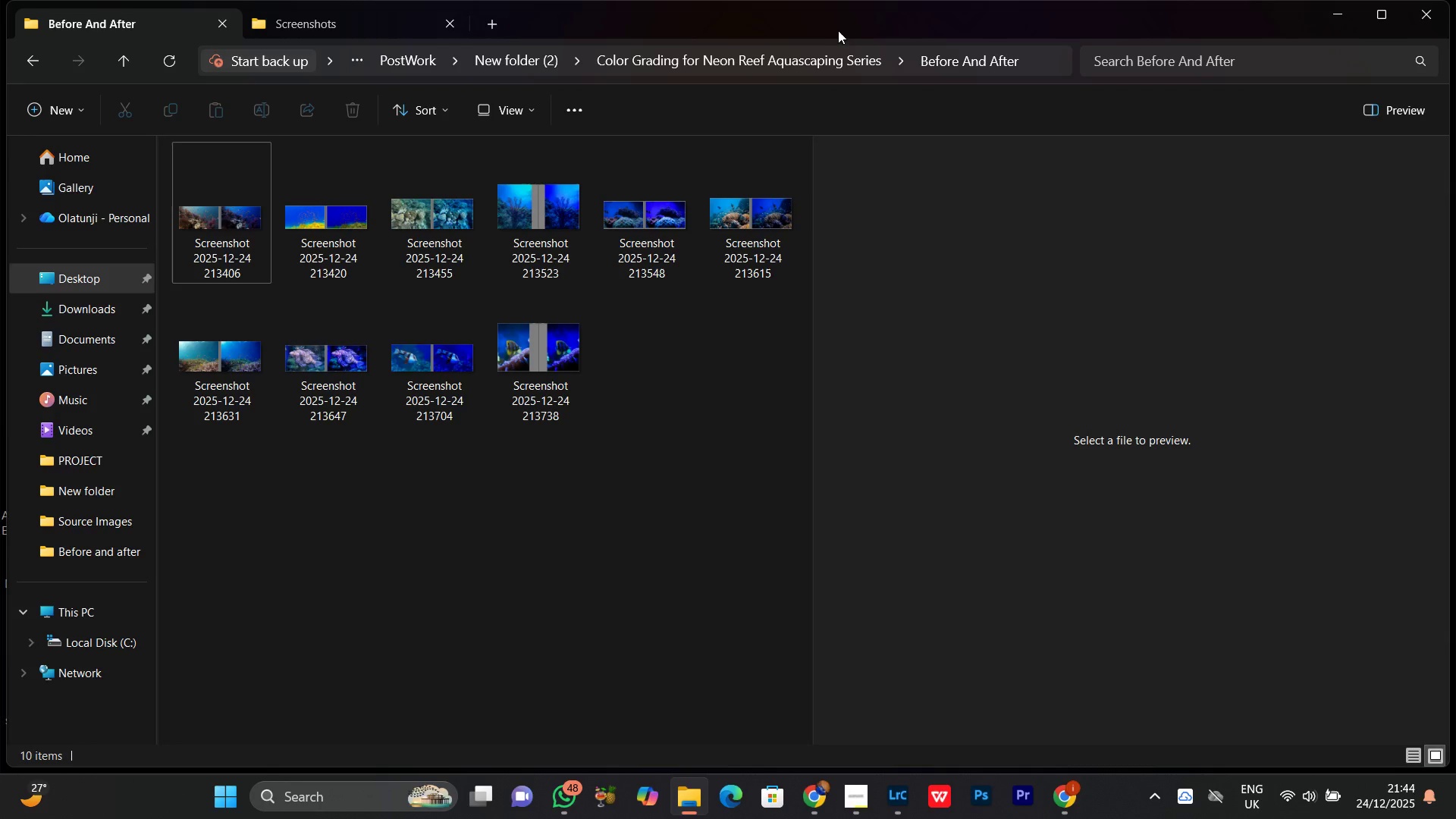 
left_click([789, 58])
 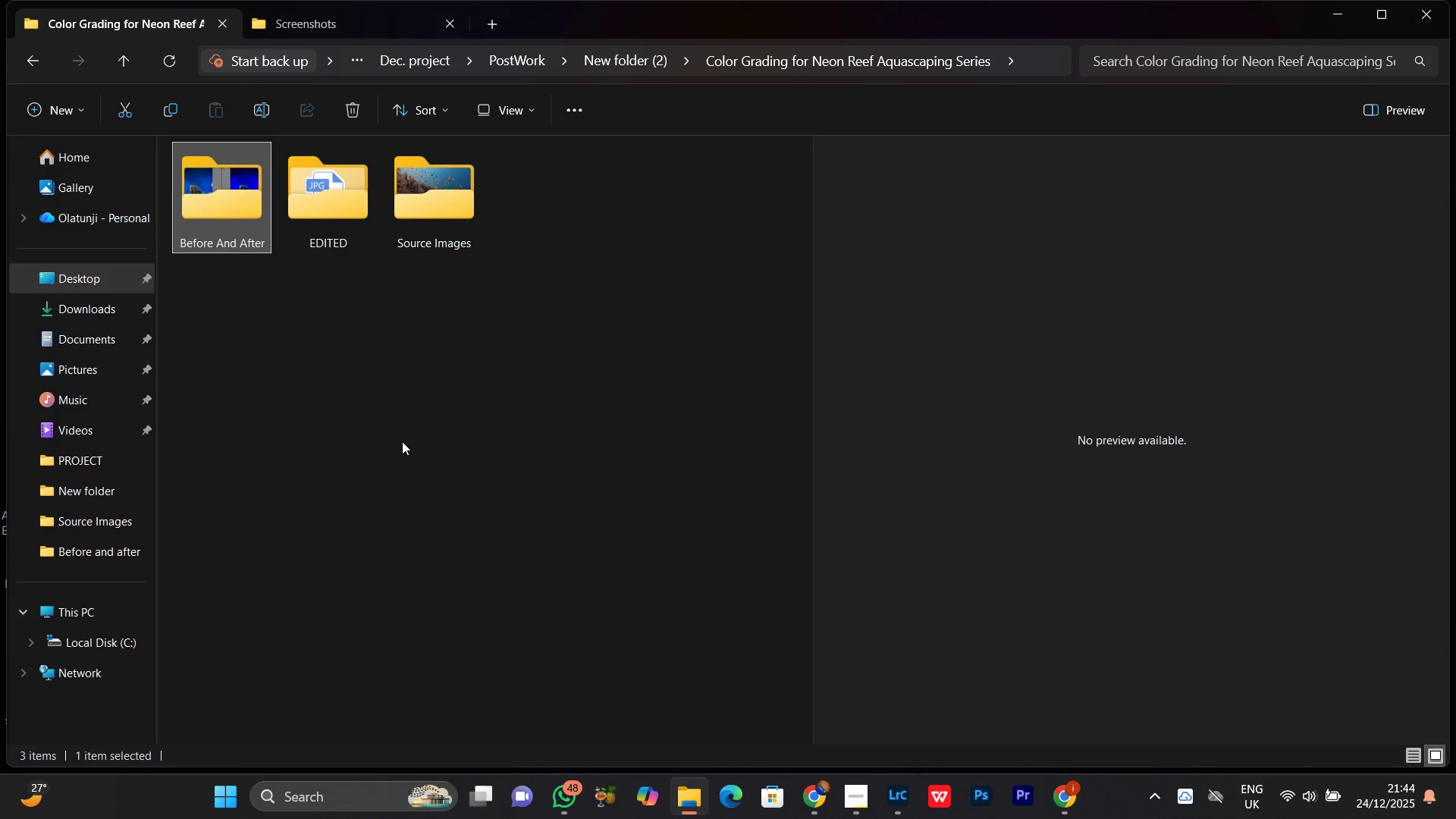 
left_click([341, 445])
 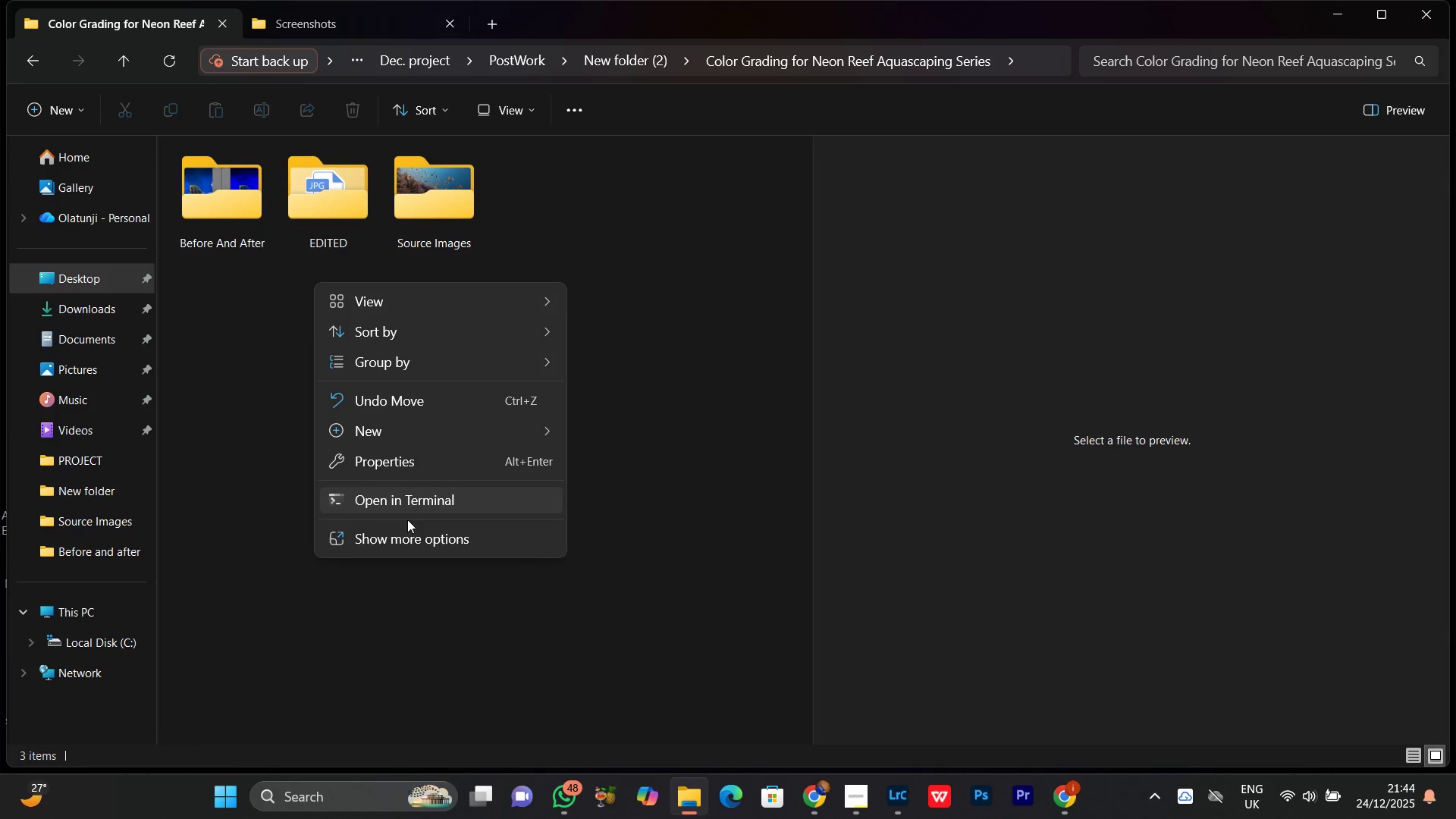 
left_click([399, 542])
 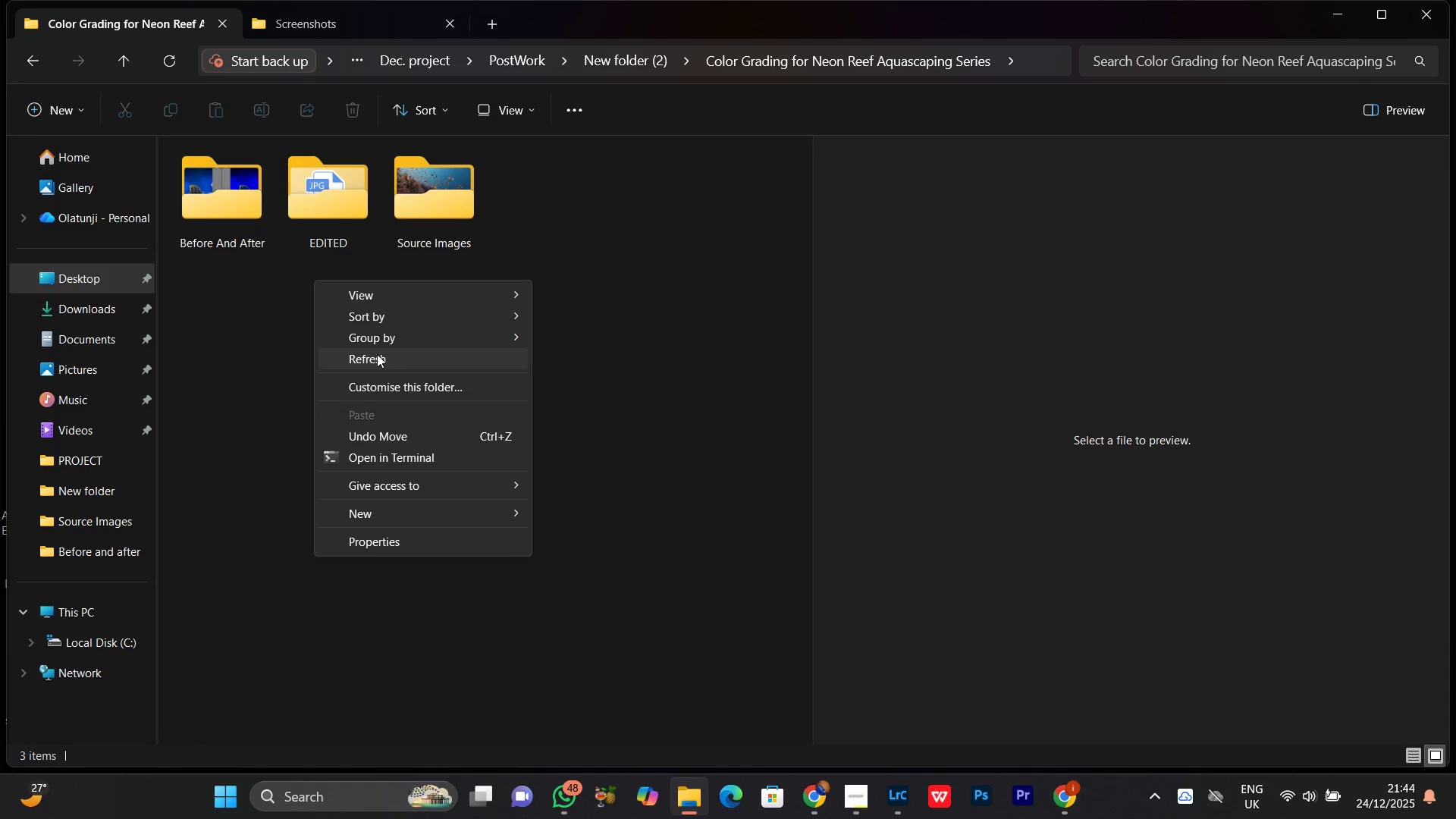 
left_click([365, 347])
 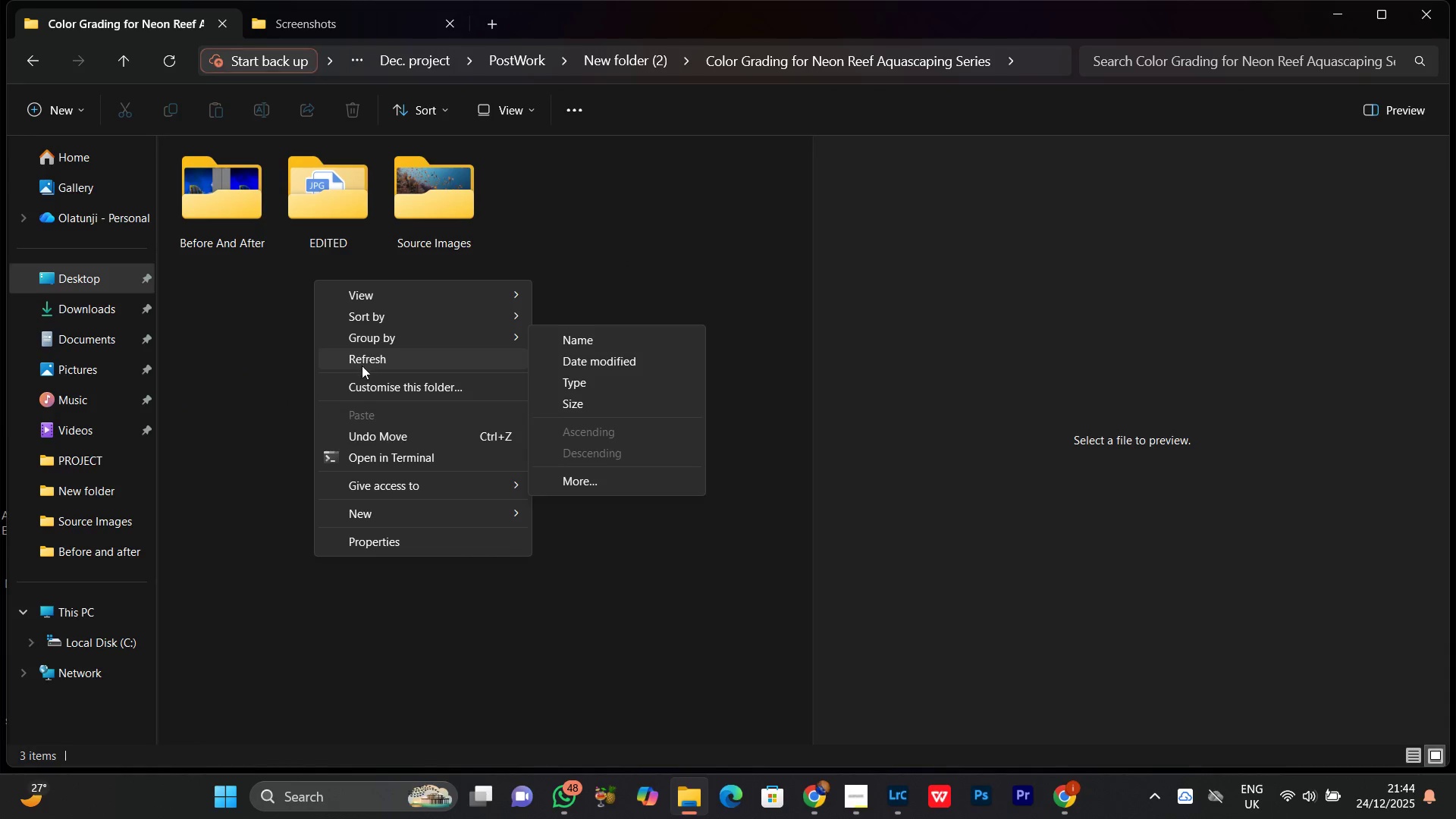 
left_click([362, 366])
 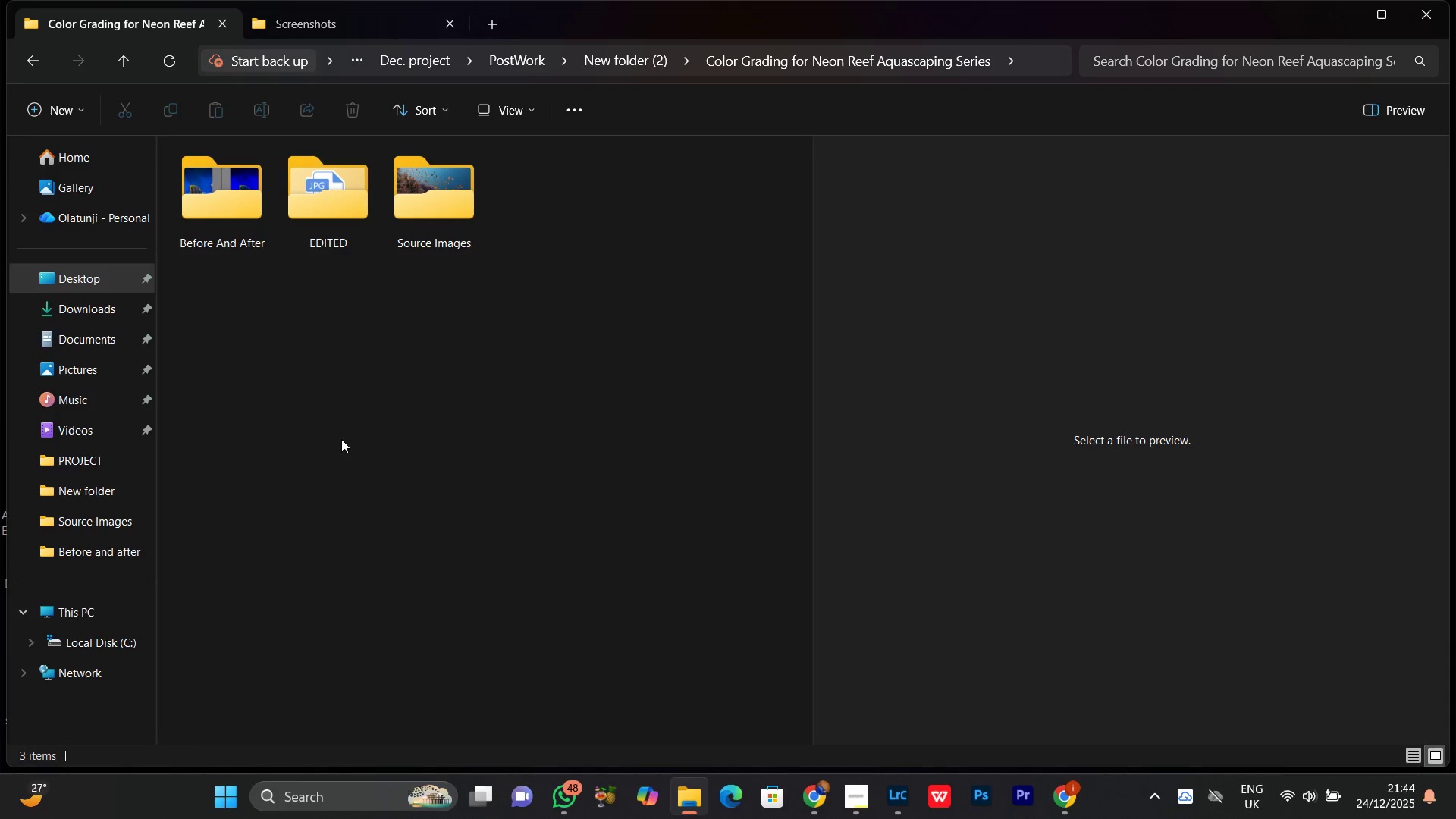 
left_click([298, 371])
 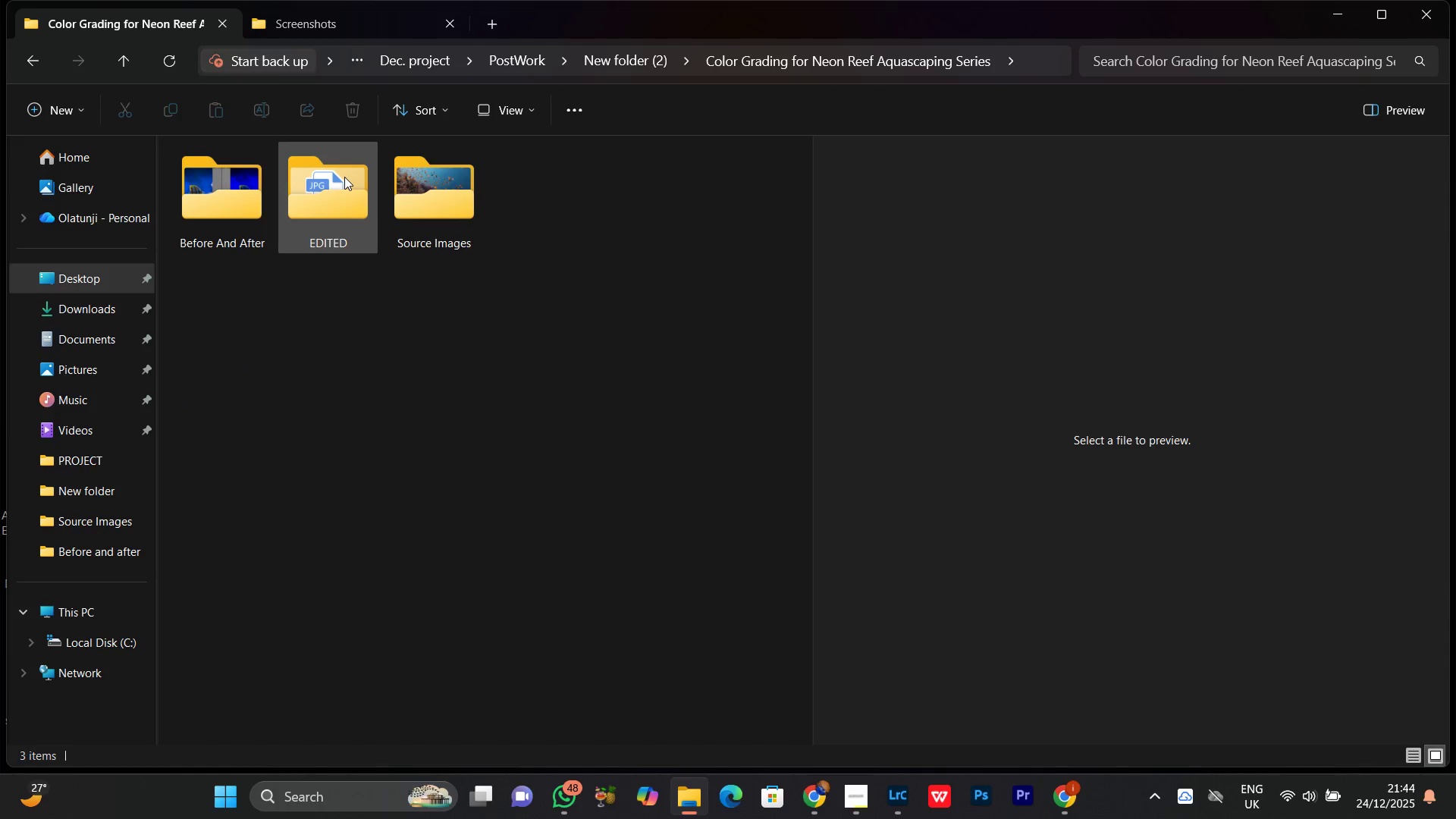 
double_click([344, 177])
 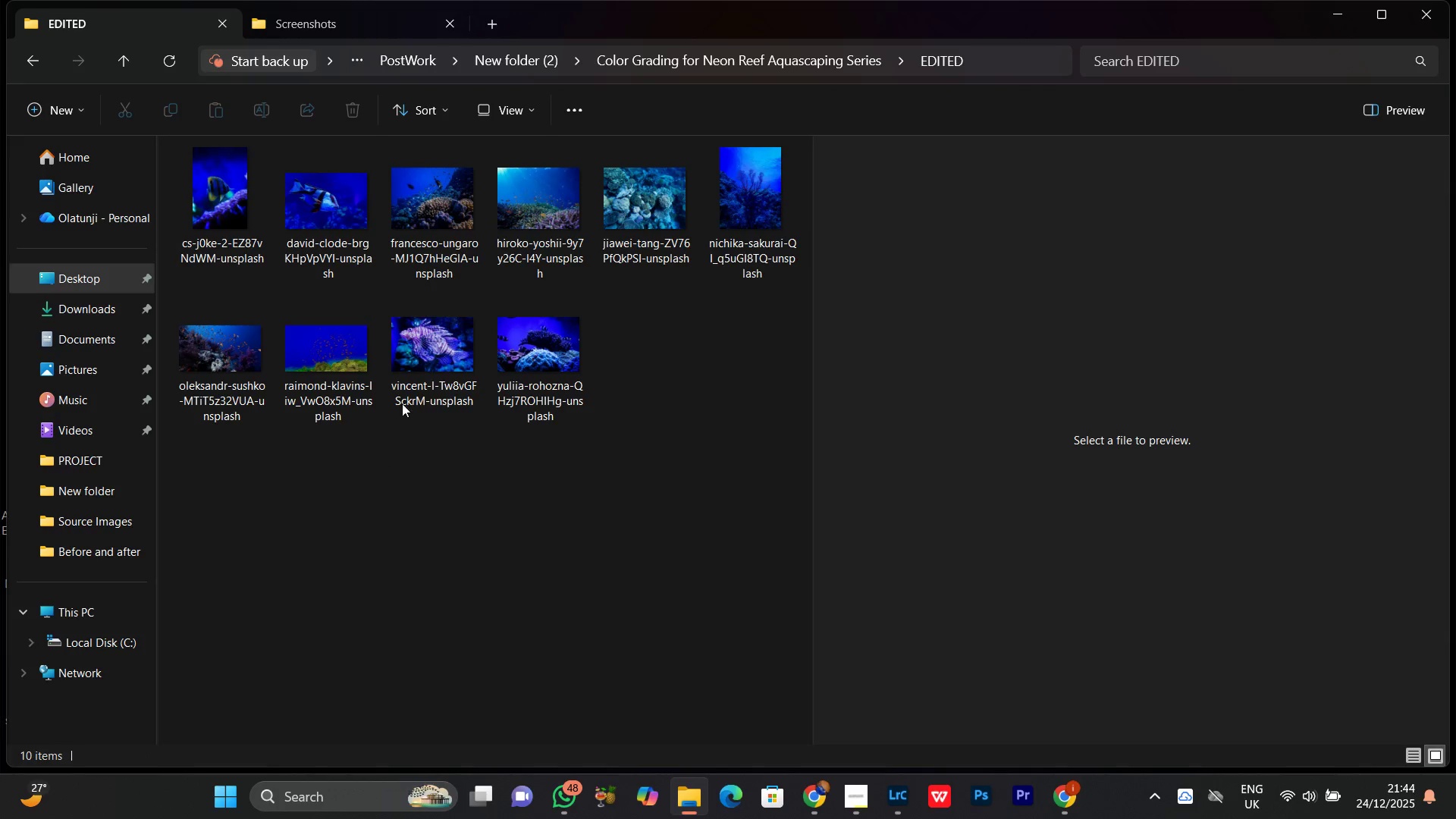 
left_click([416, 371])
 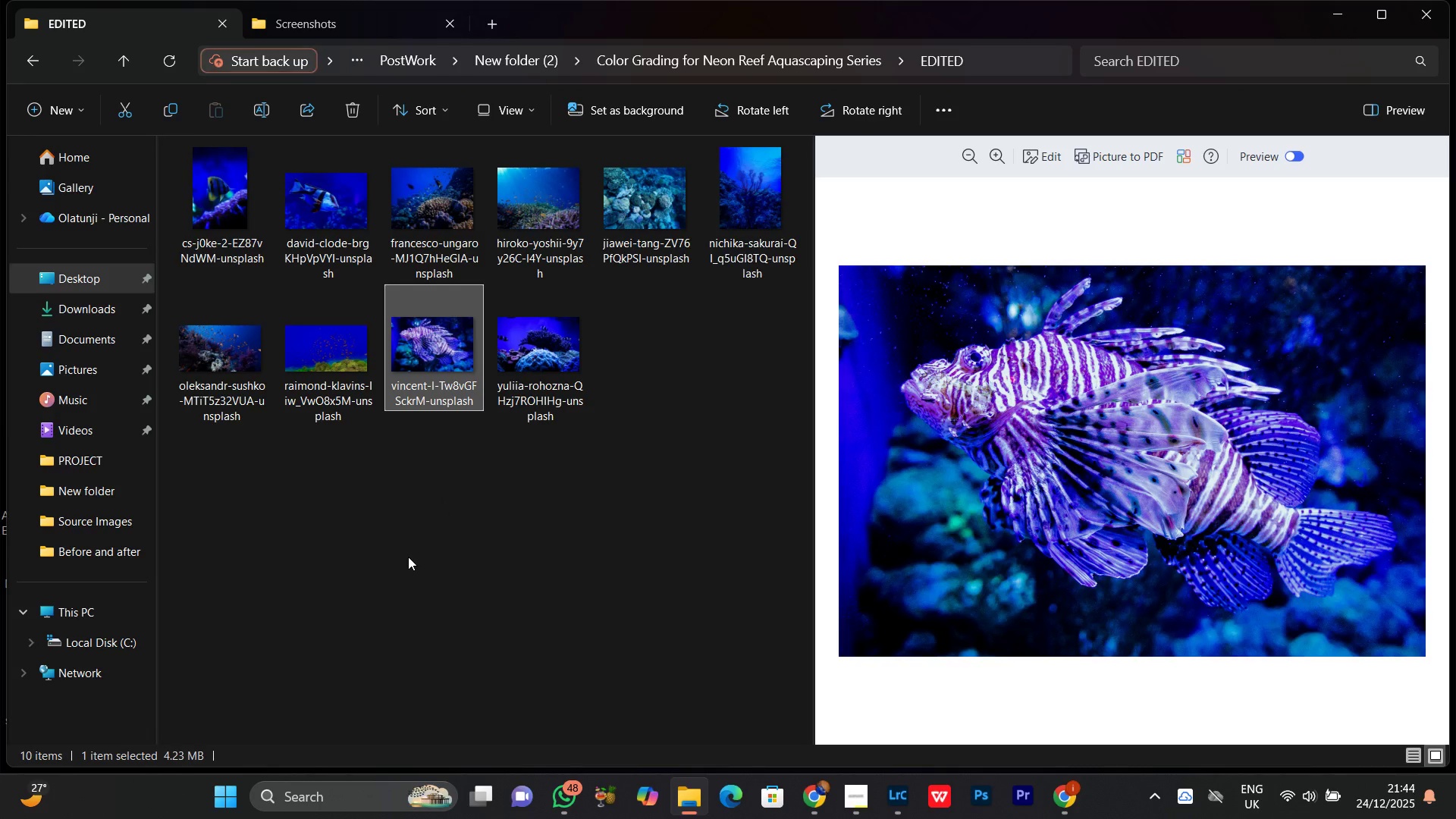 
left_click([404, 551])
 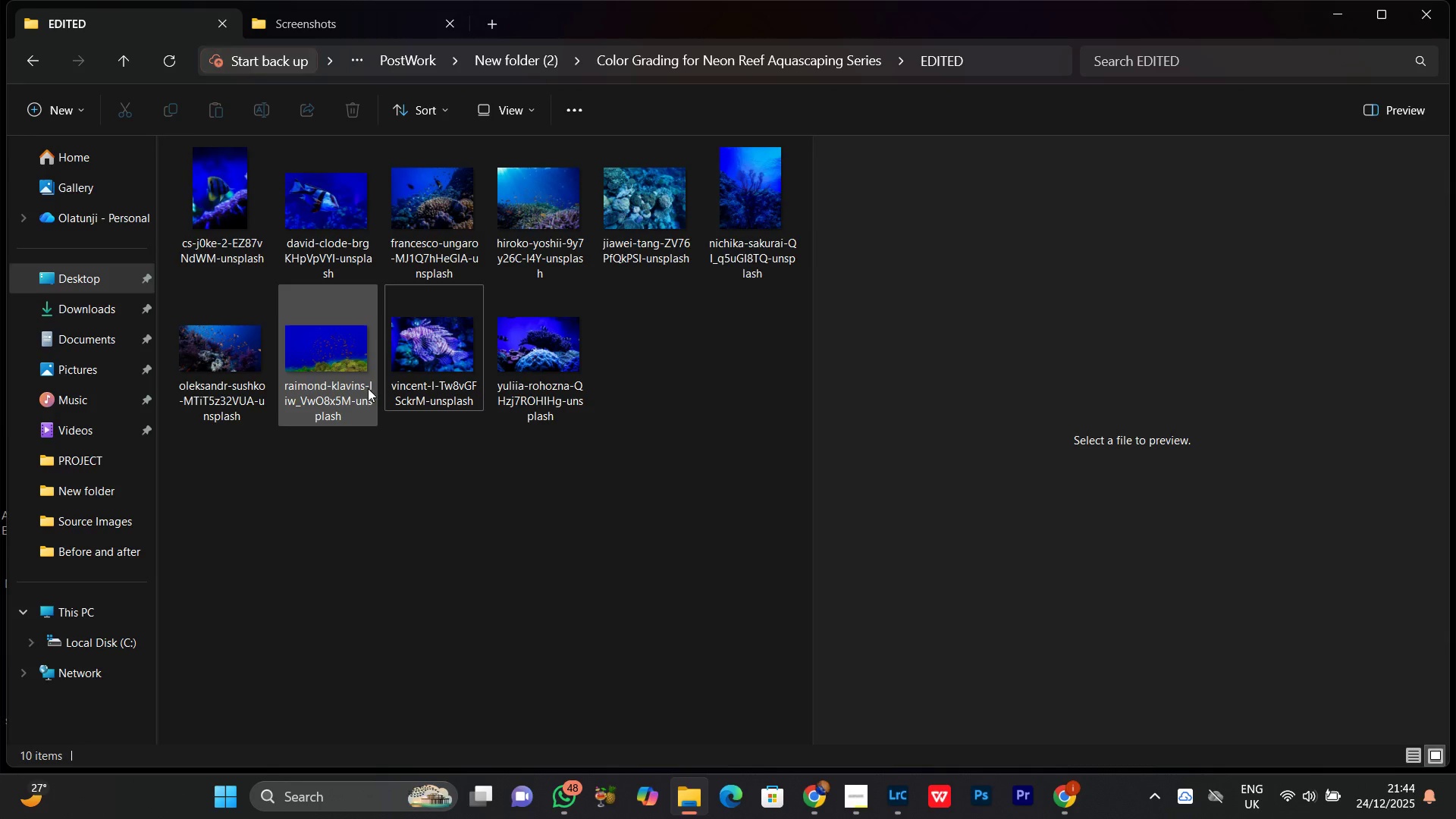 
left_click([362, 366])
 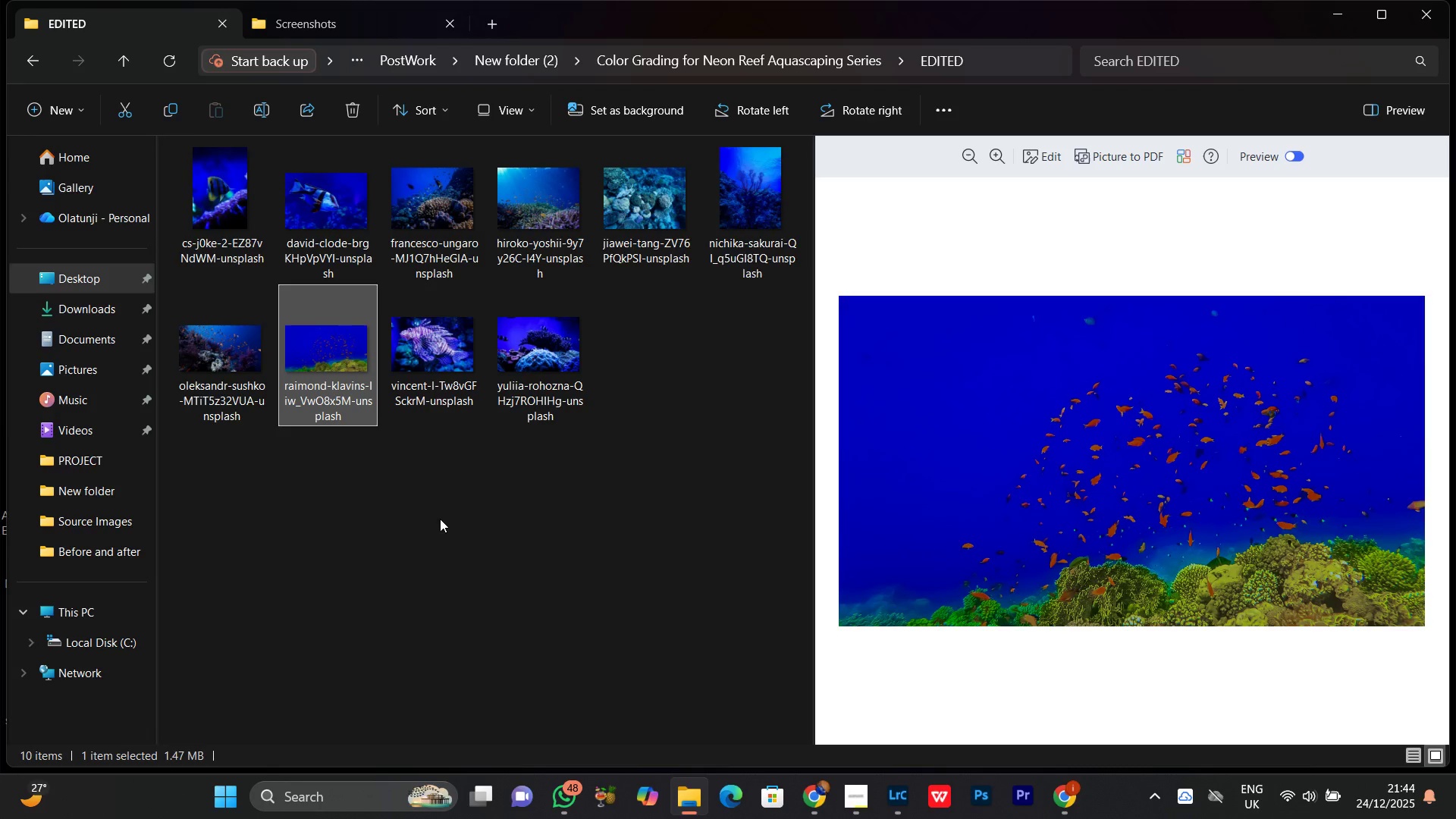 
left_click([440, 518])
 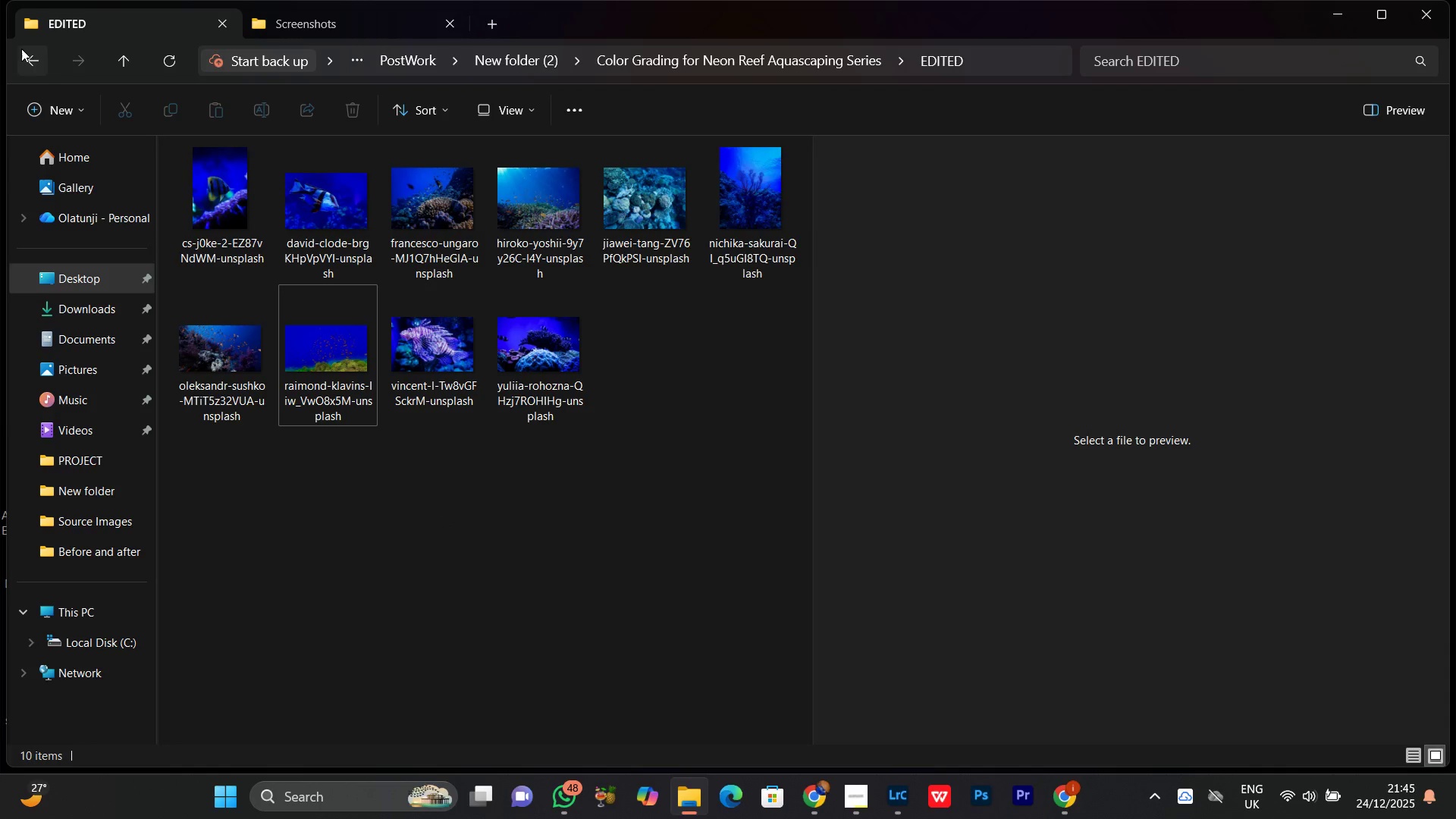 
left_click([28, 64])
 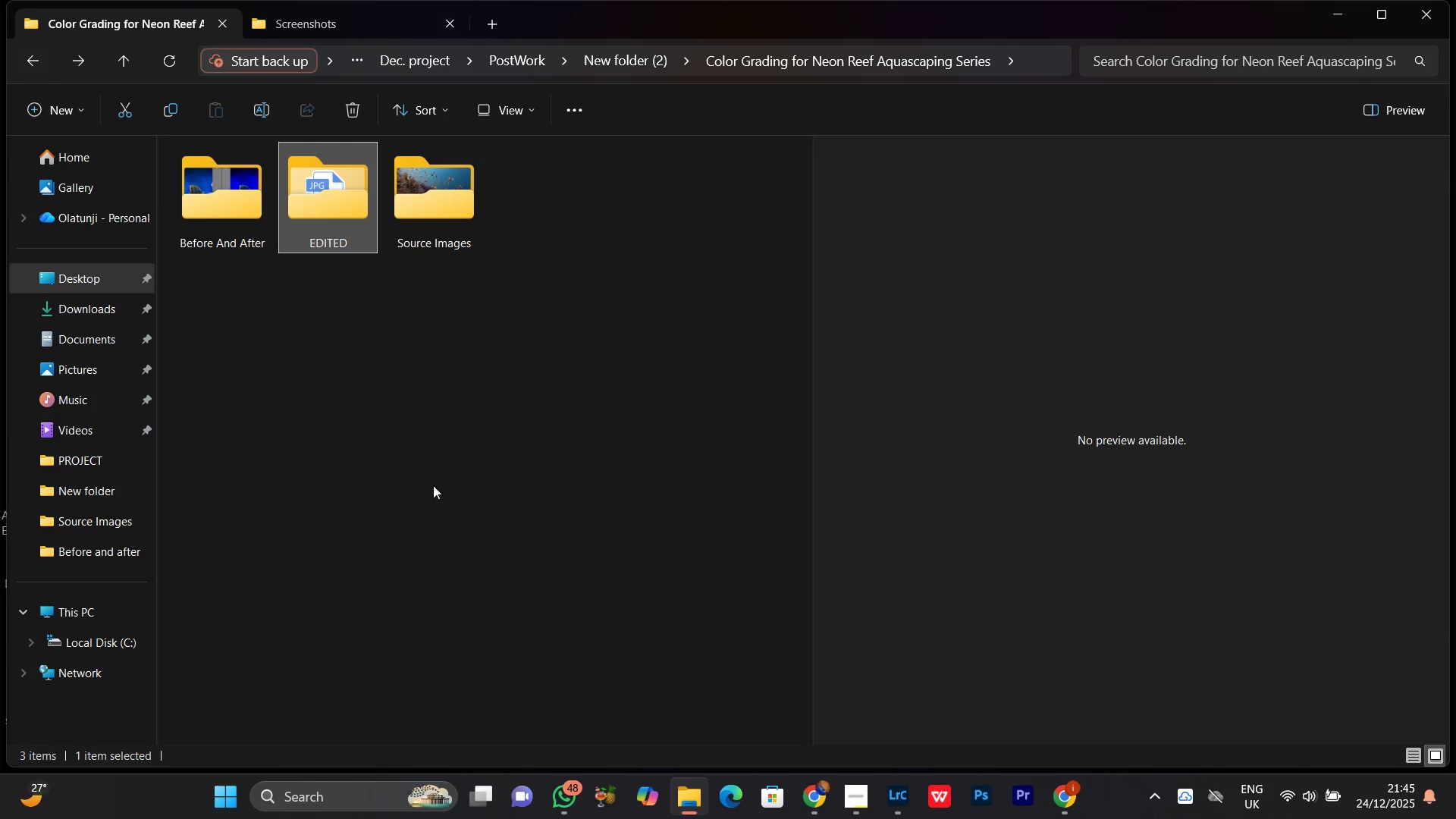 
left_click([400, 444])
 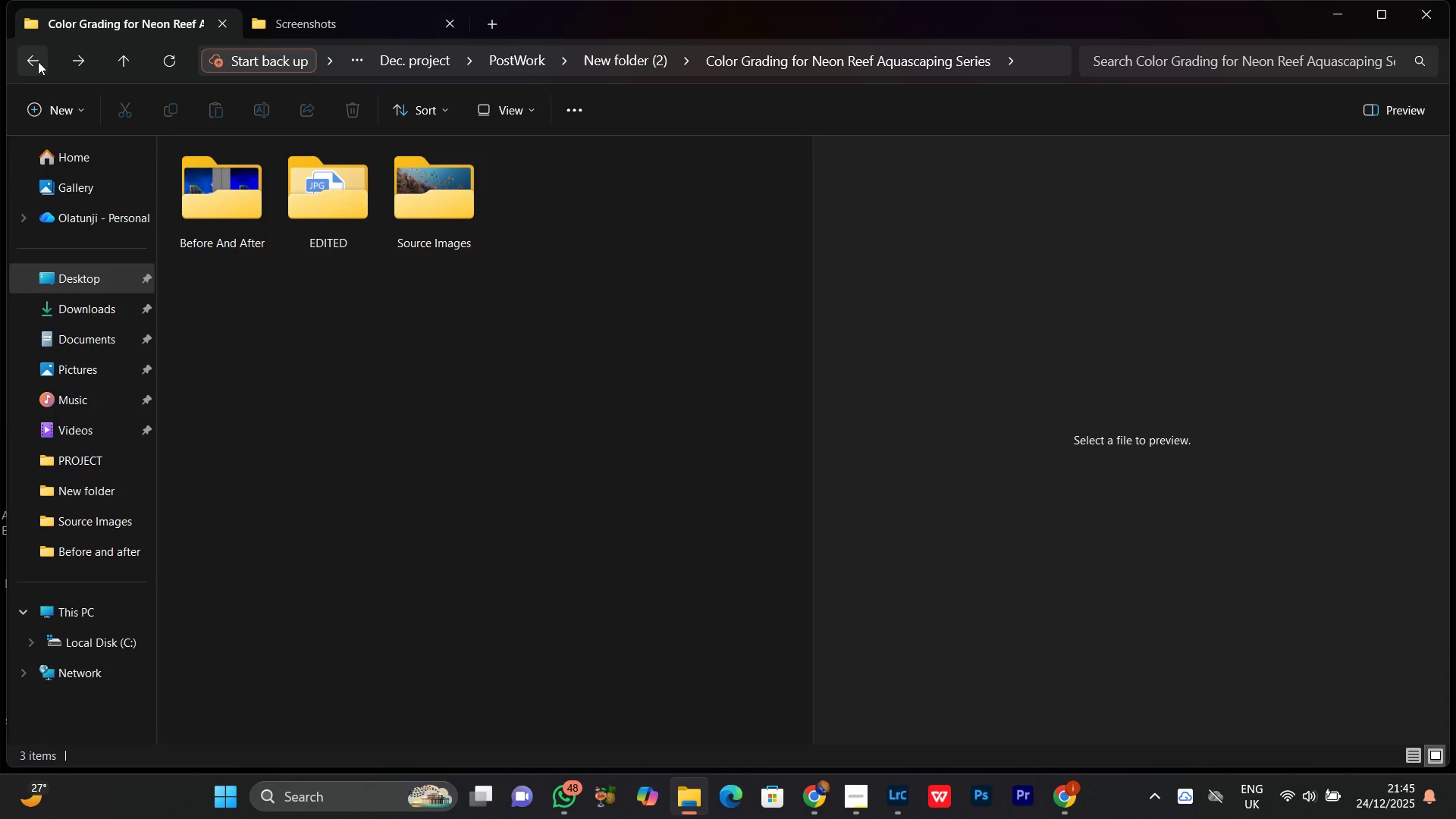 
left_click([32, 61])
 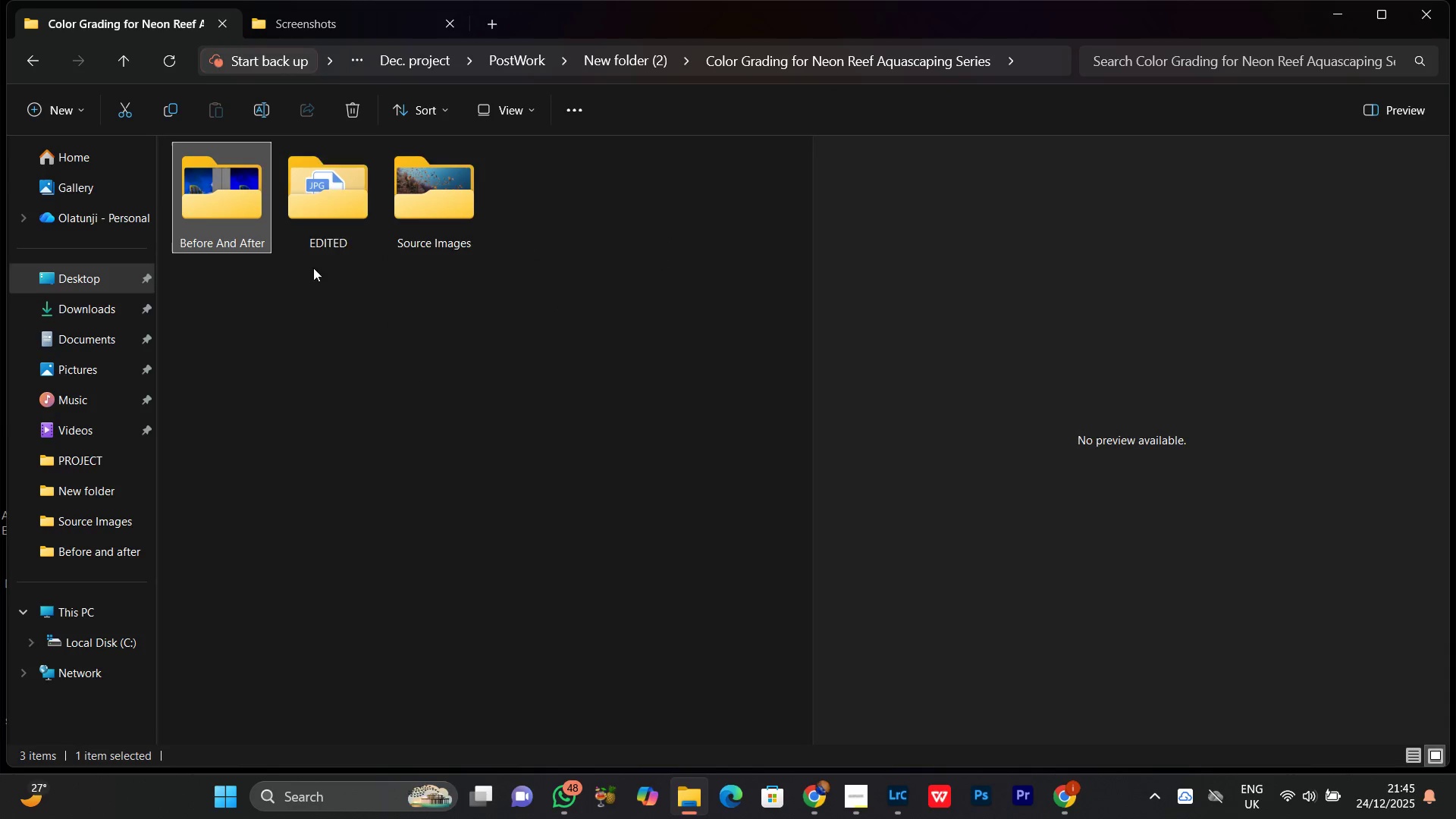 
left_click([632, 61])
 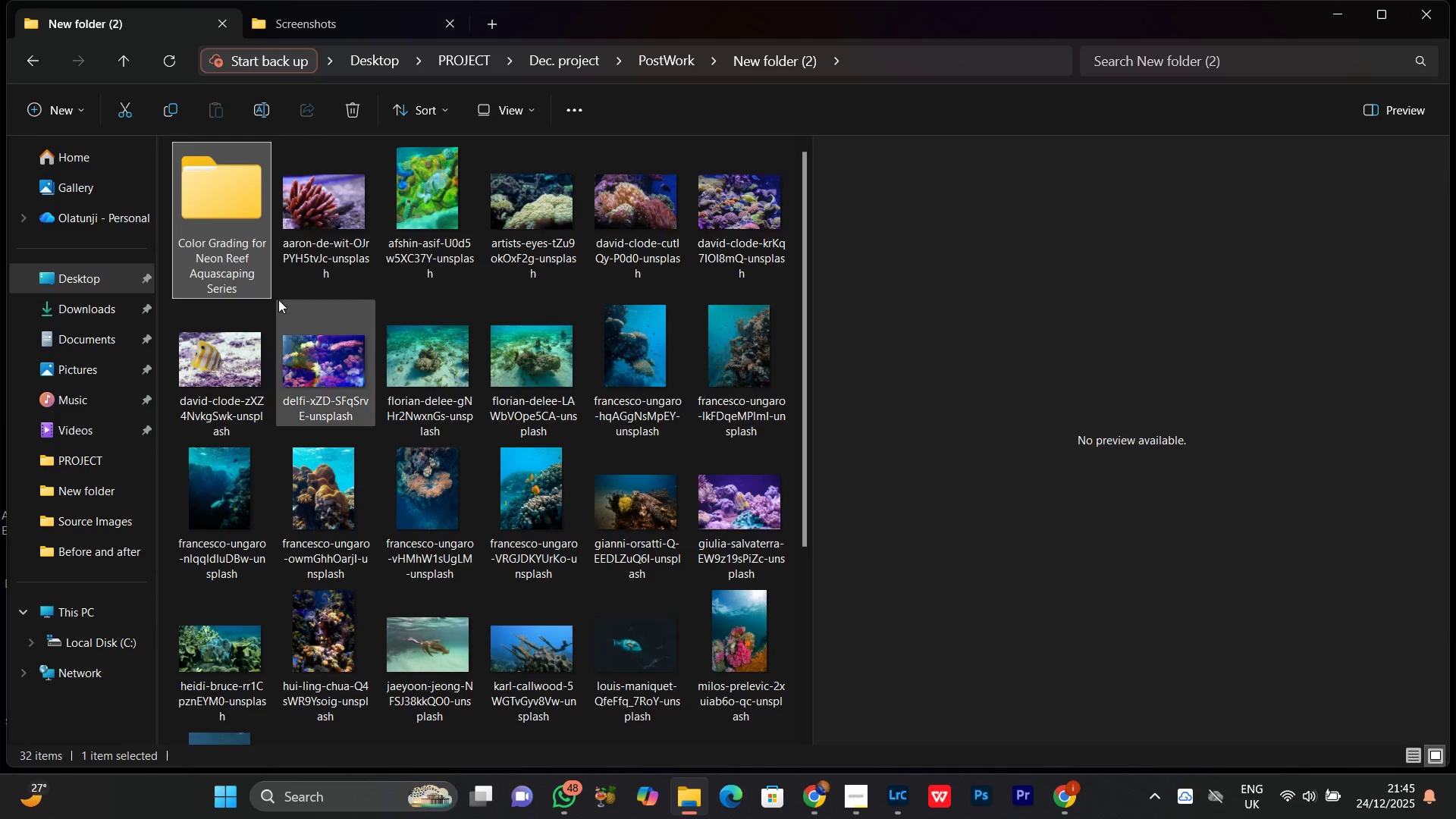 
left_click([274, 306])
 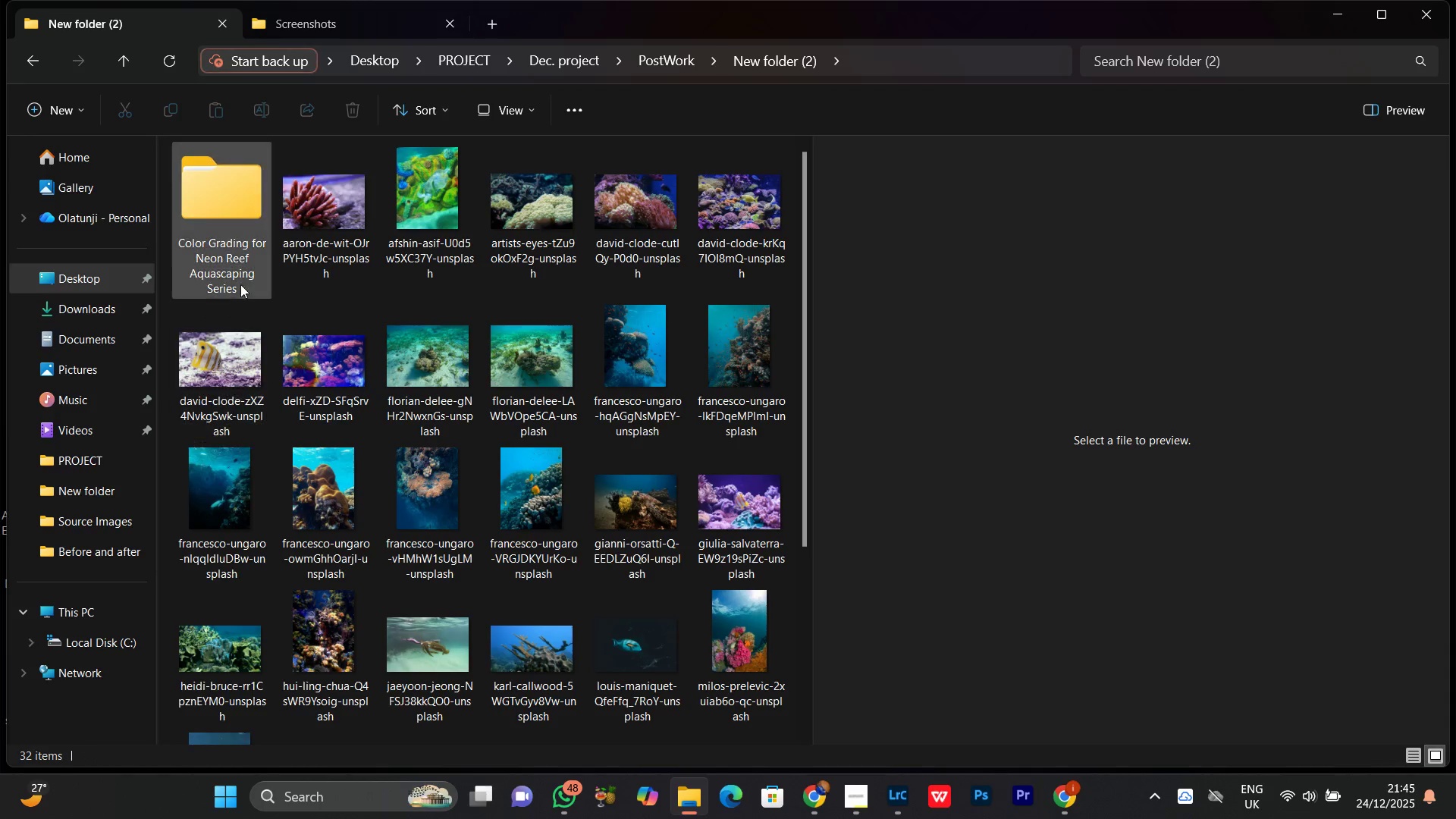 
left_click([212, 246])
 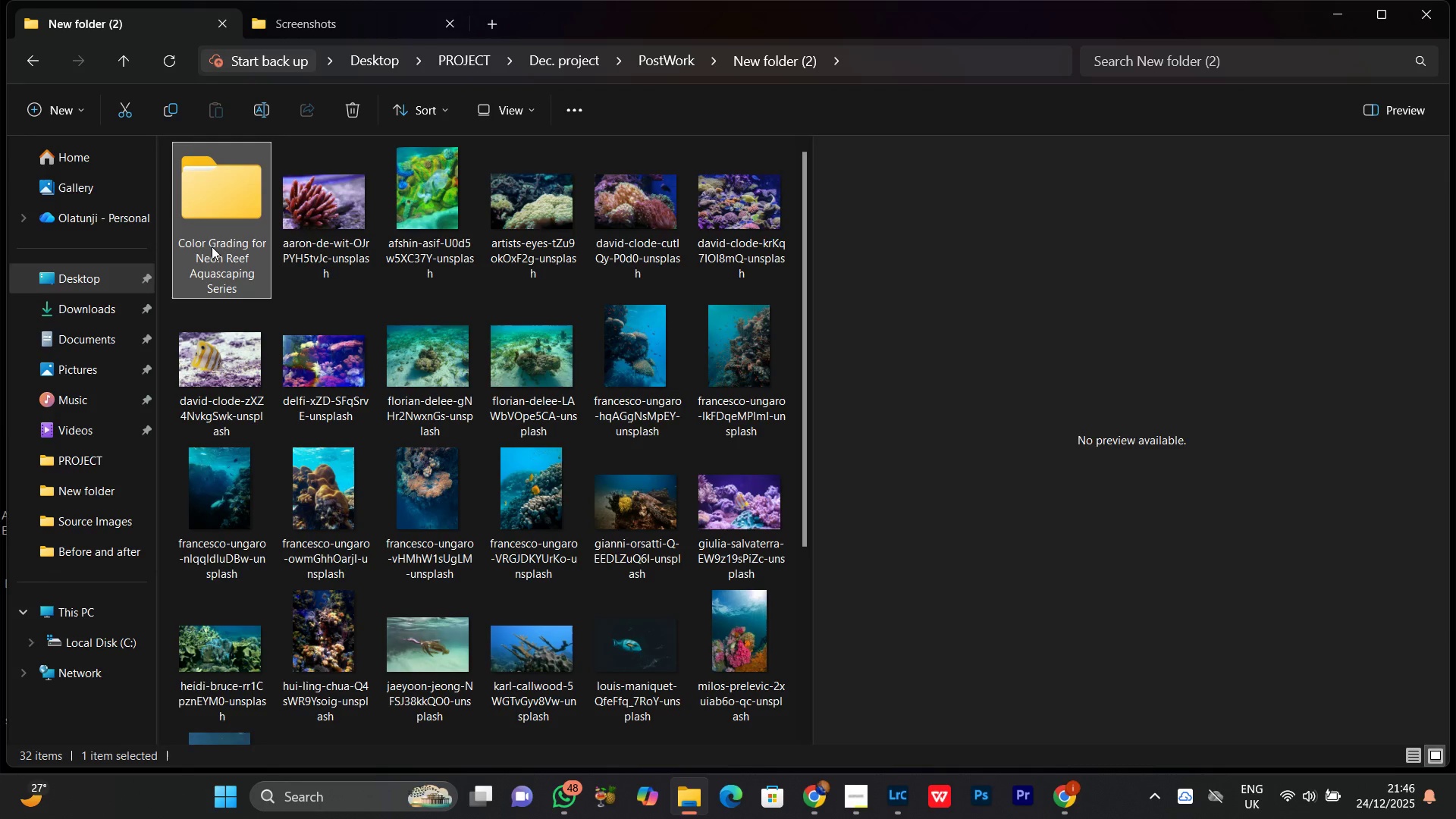 
wait(52.56)
 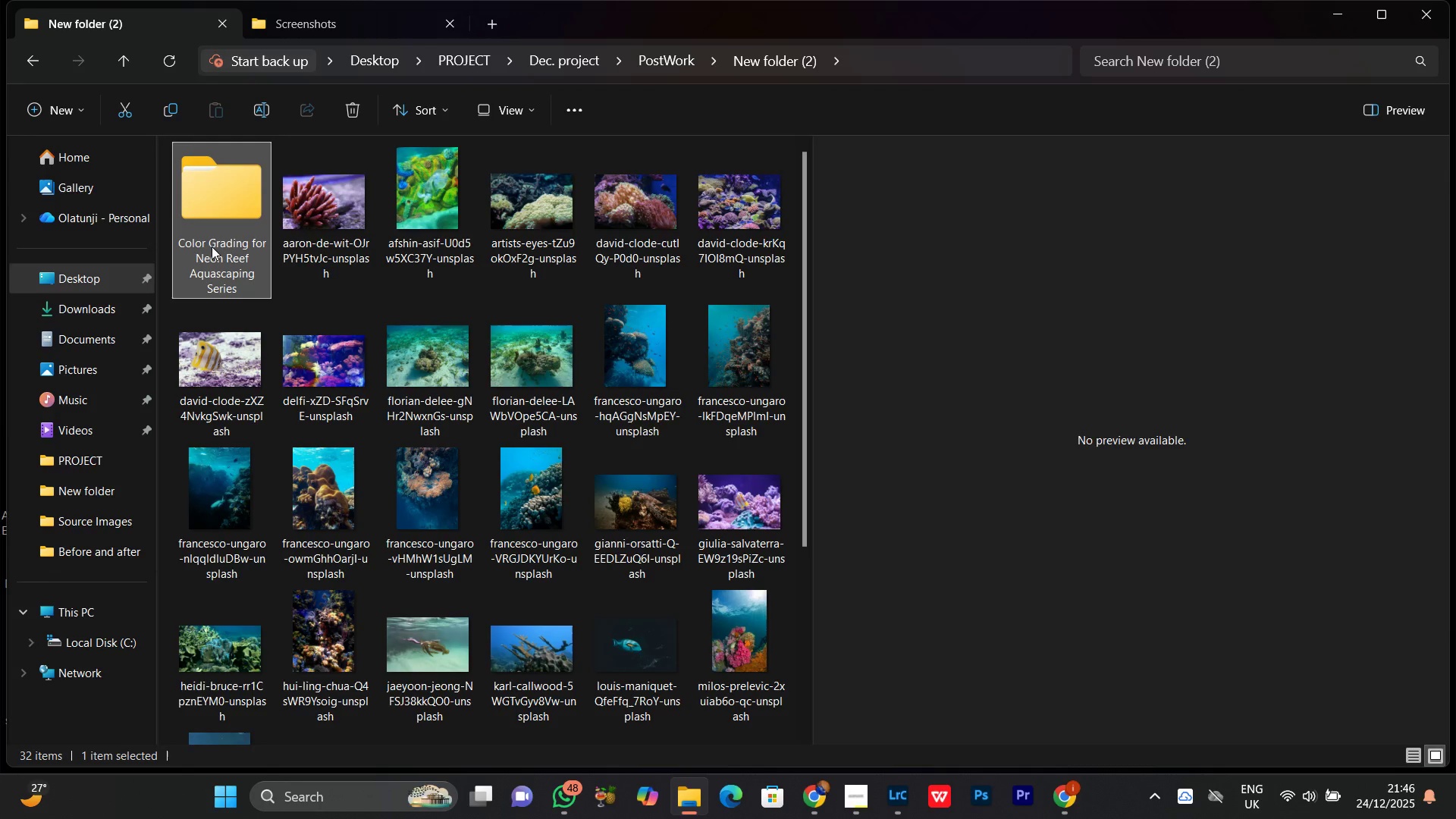 
left_click([228, 220])
 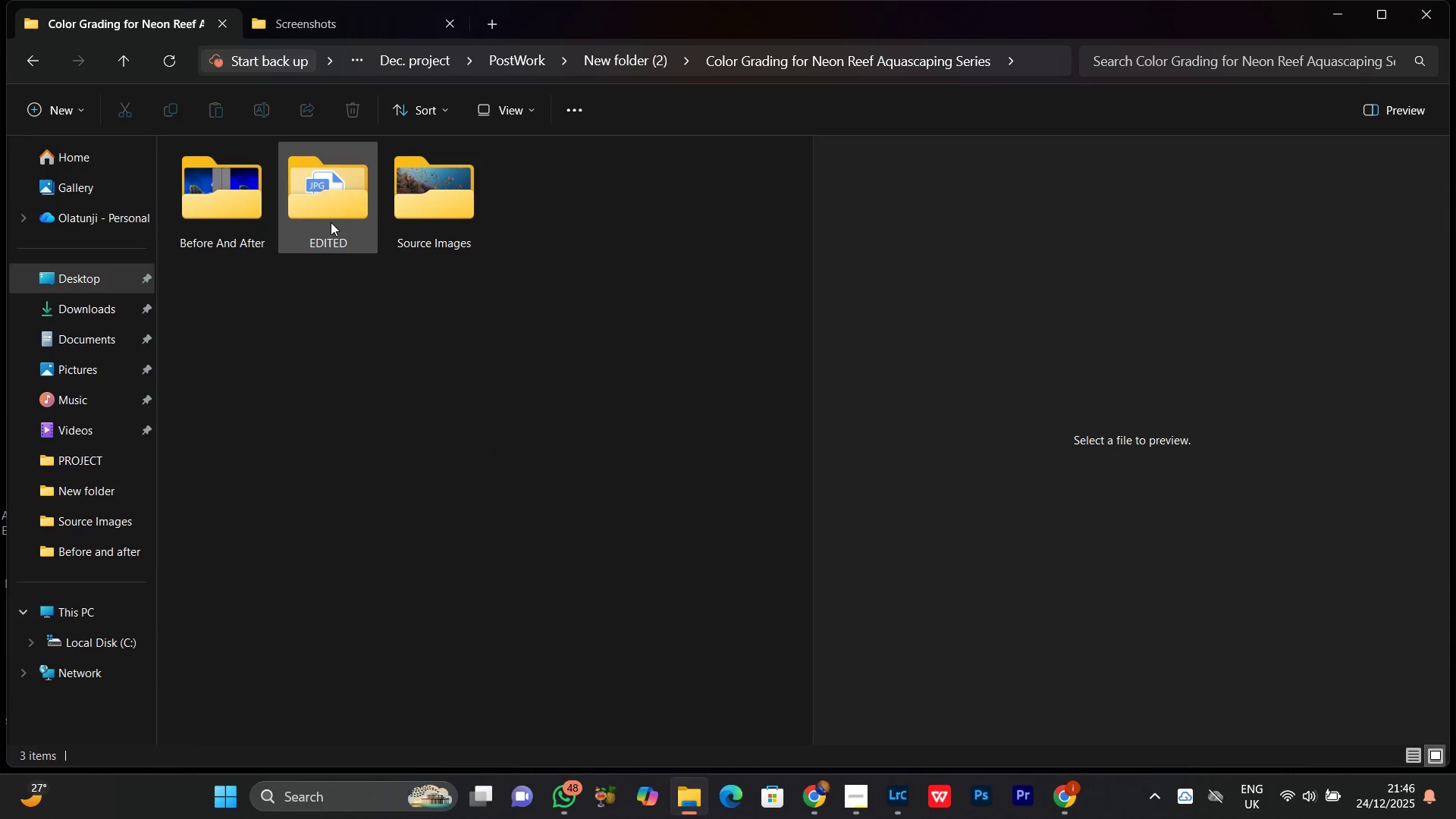 
double_click([330, 221])
 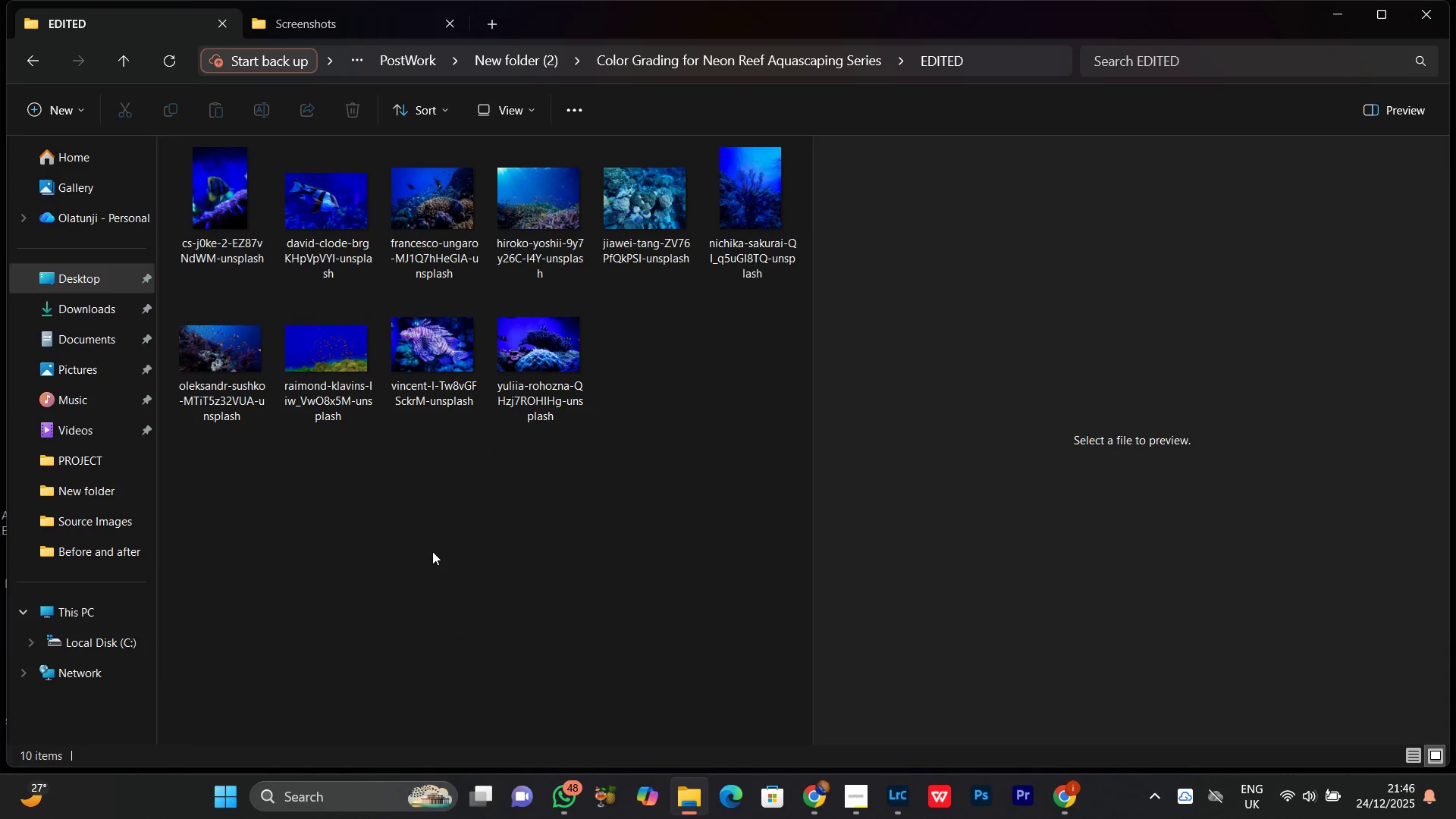 
scroll: coordinate [430, 544], scroll_direction: down, amount: 5.0
 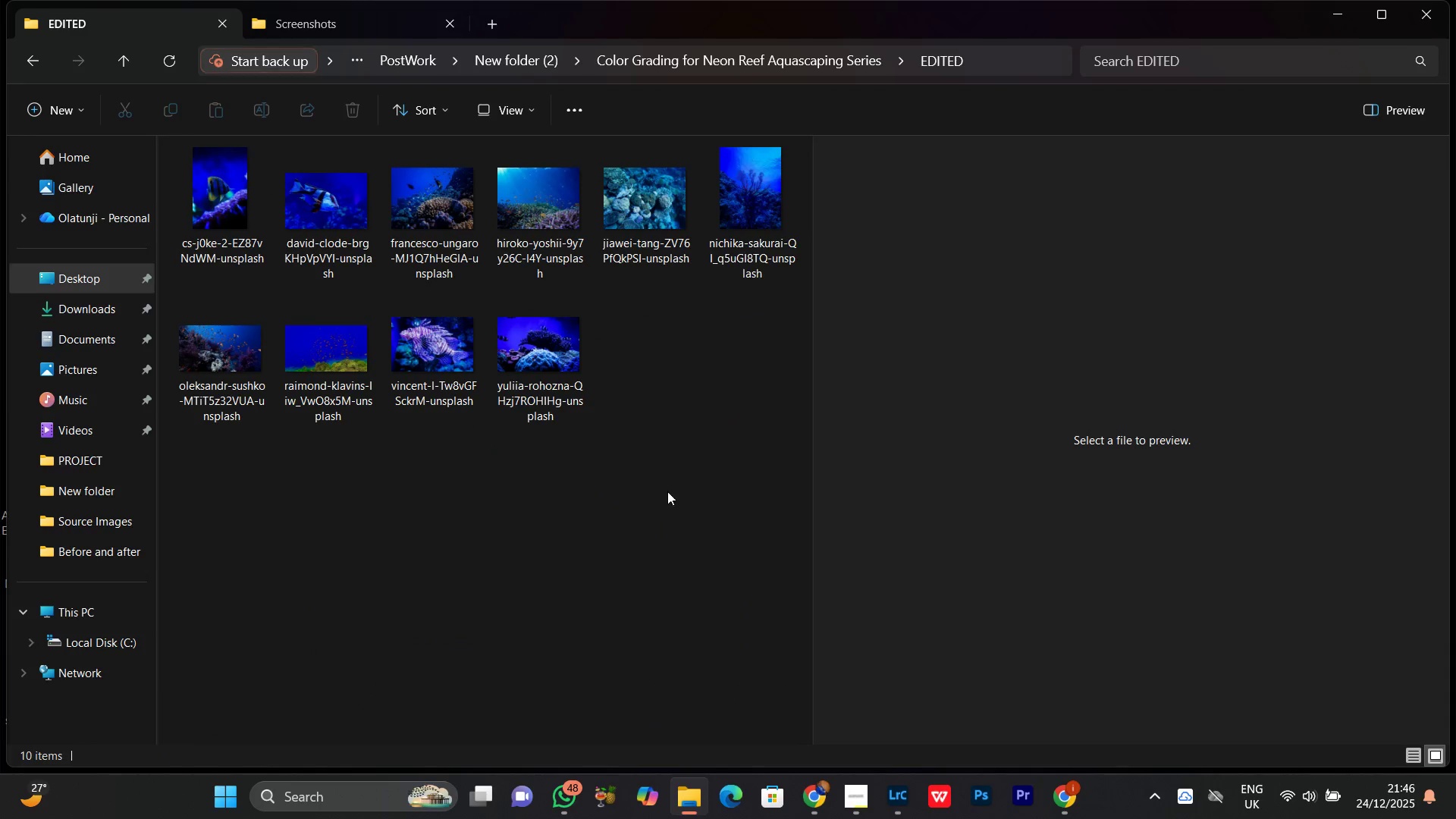 
left_click([570, 359])
 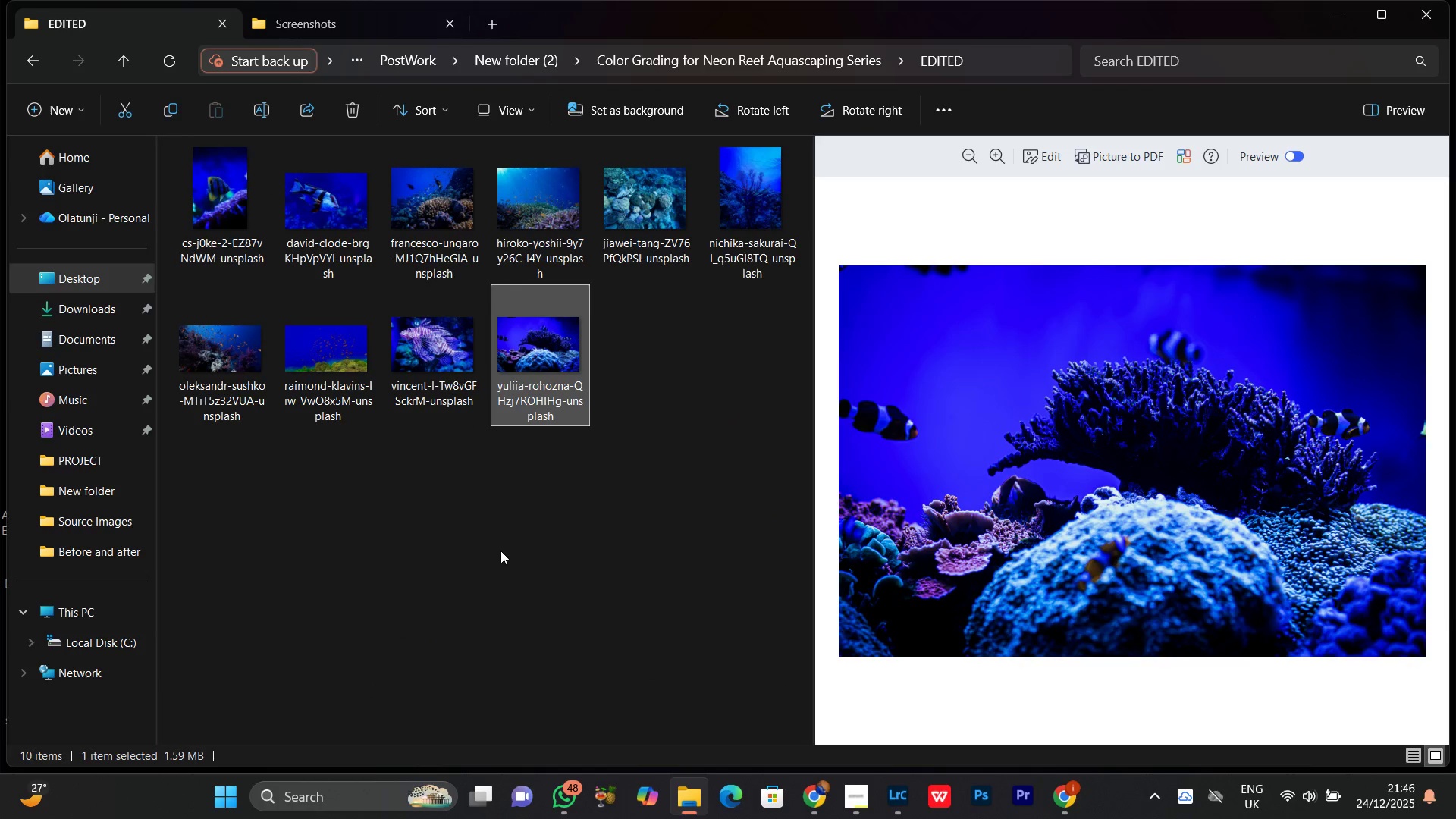 
left_click([500, 551])
 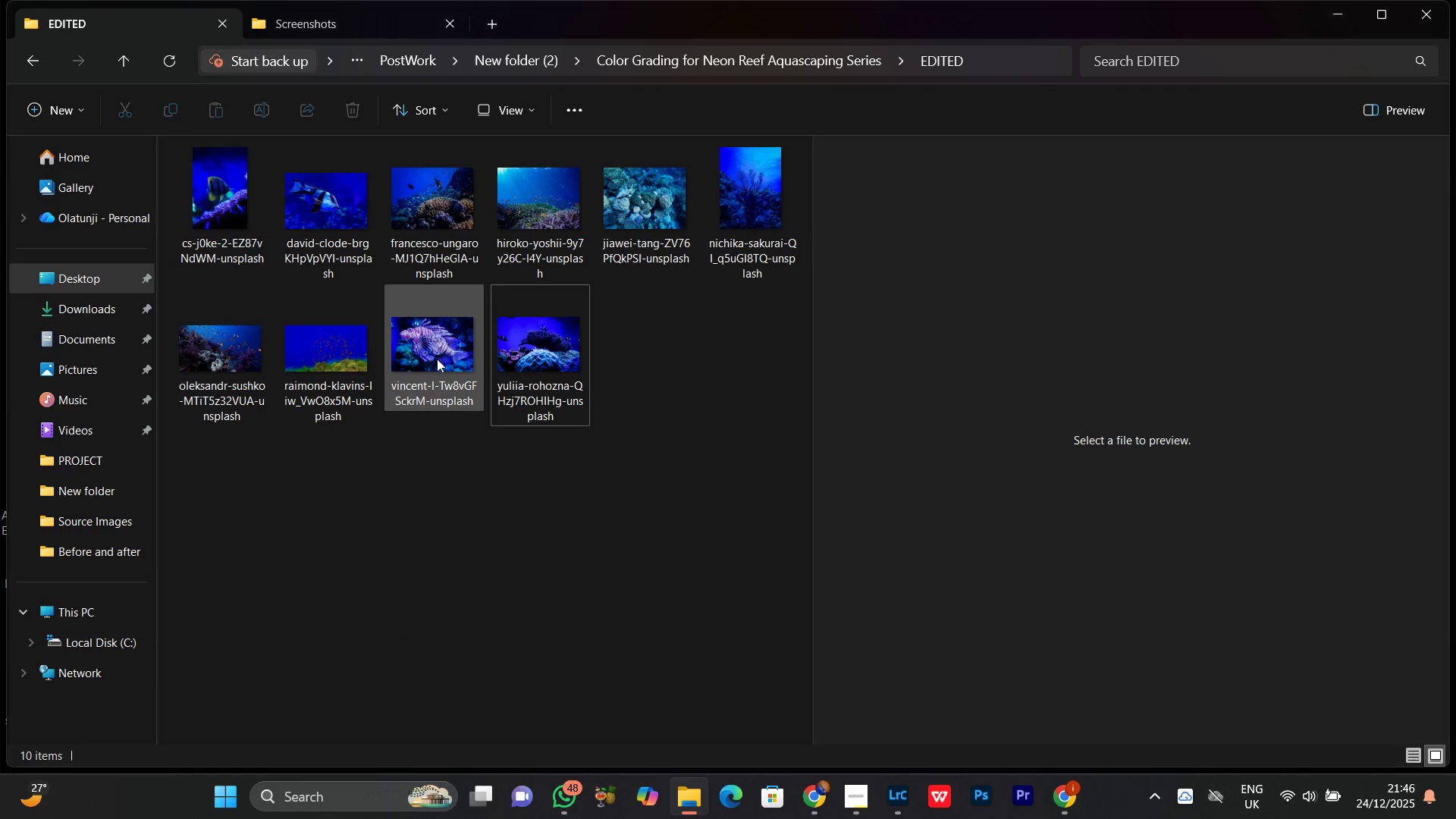 
left_click([434, 354])
 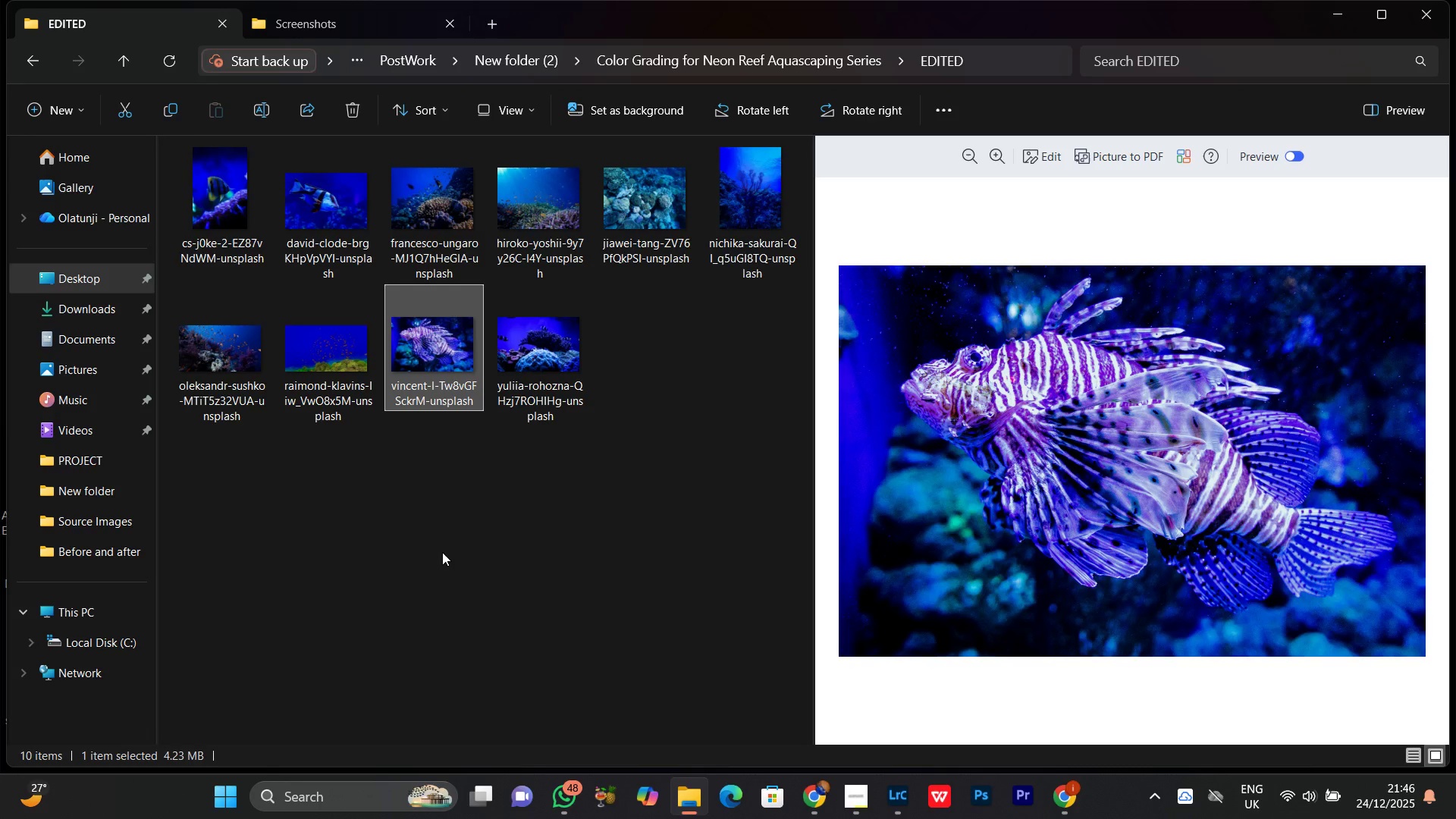 
left_click([442, 552])
 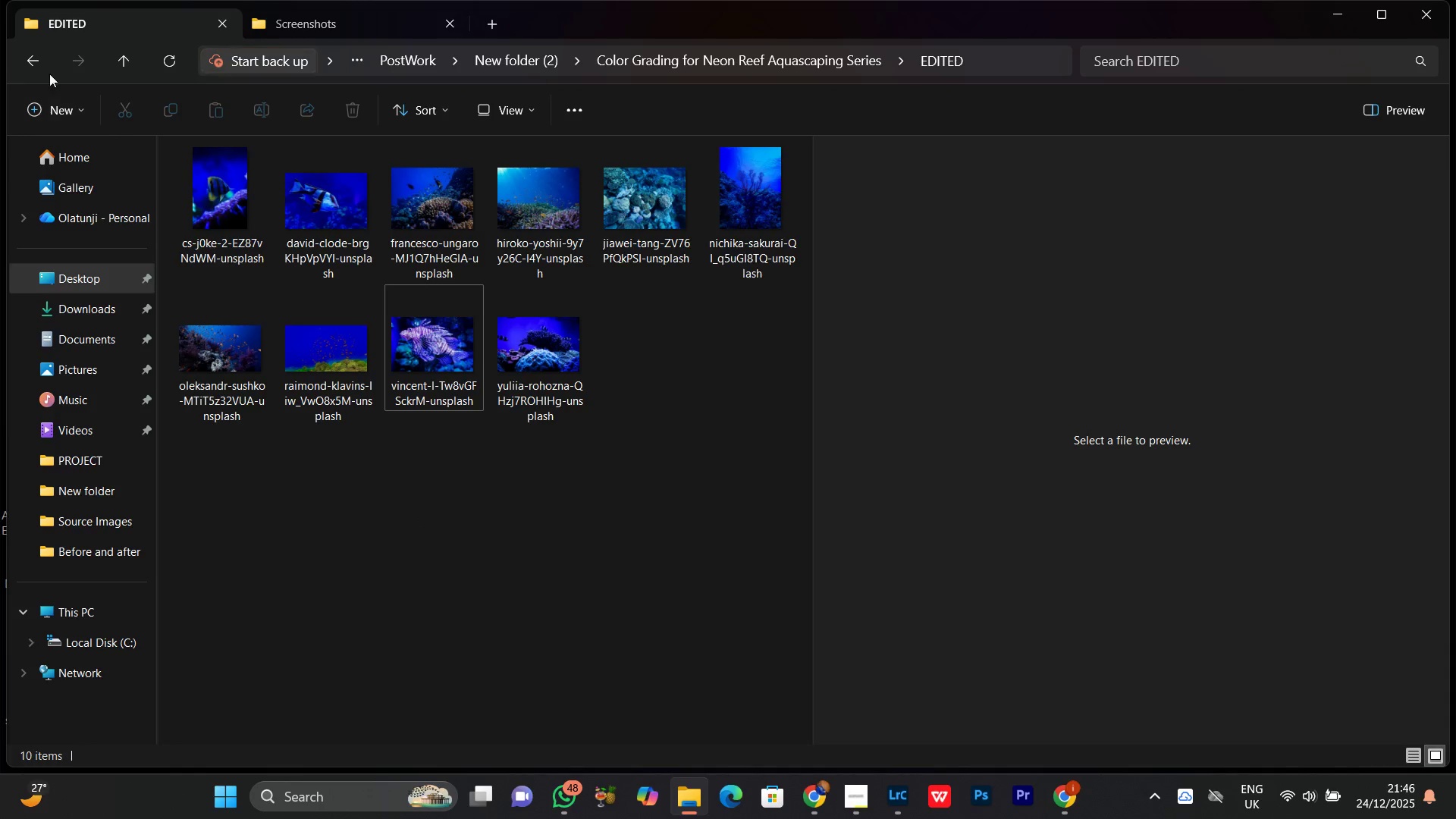 
left_click([41, 61])
 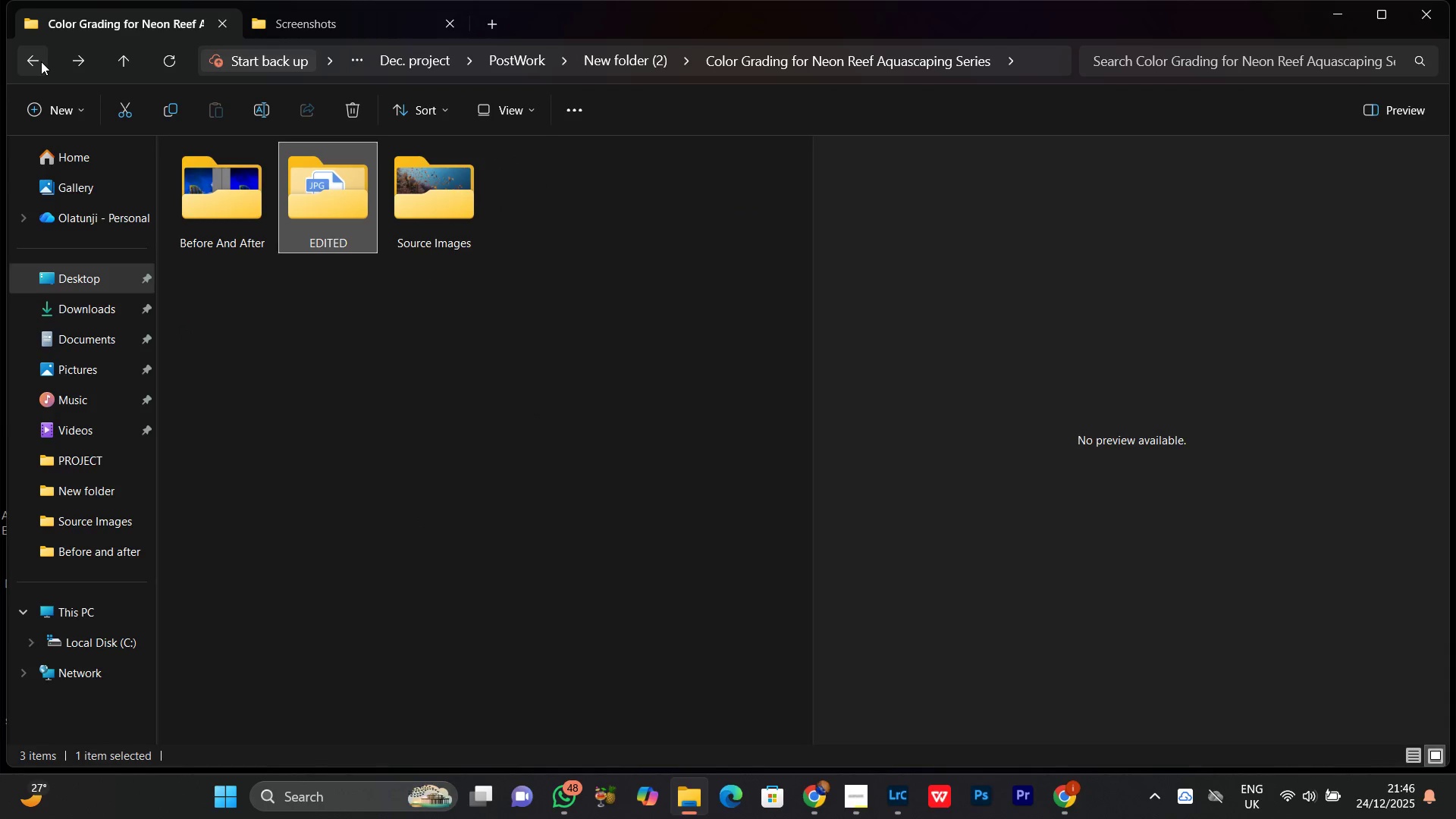 
left_click([41, 61])
 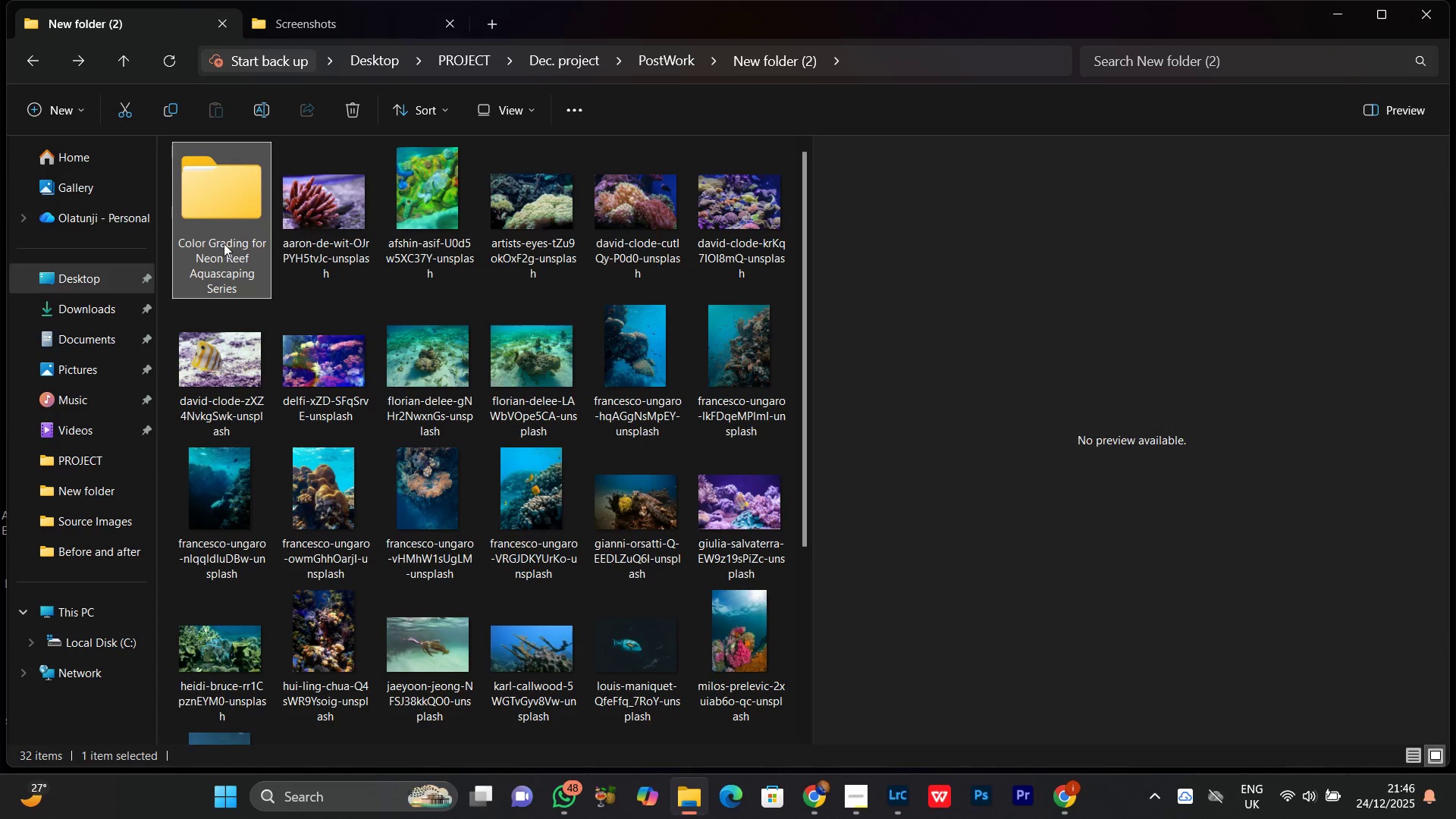 
right_click([221, 234])
 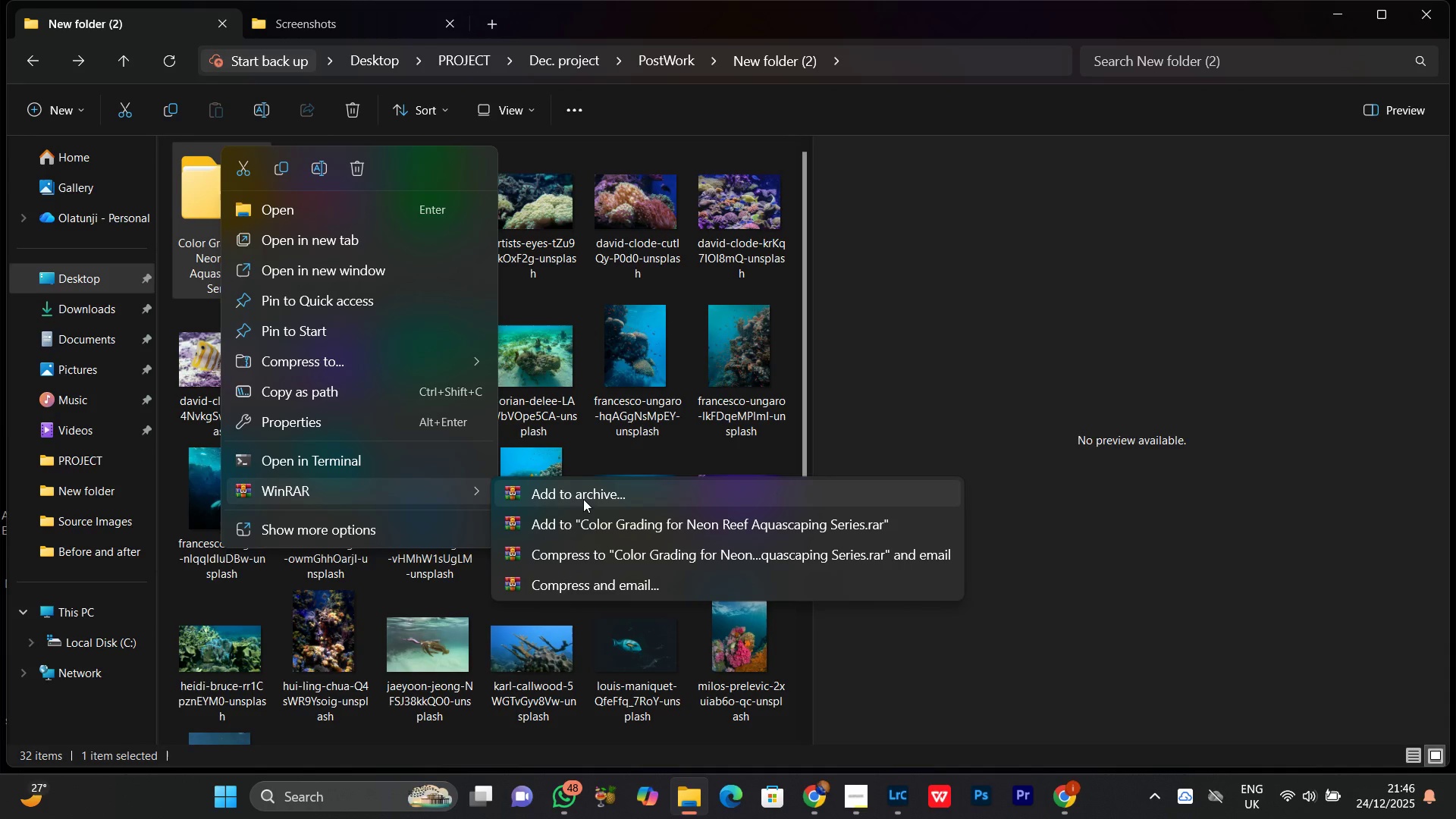 
wait(13.97)
 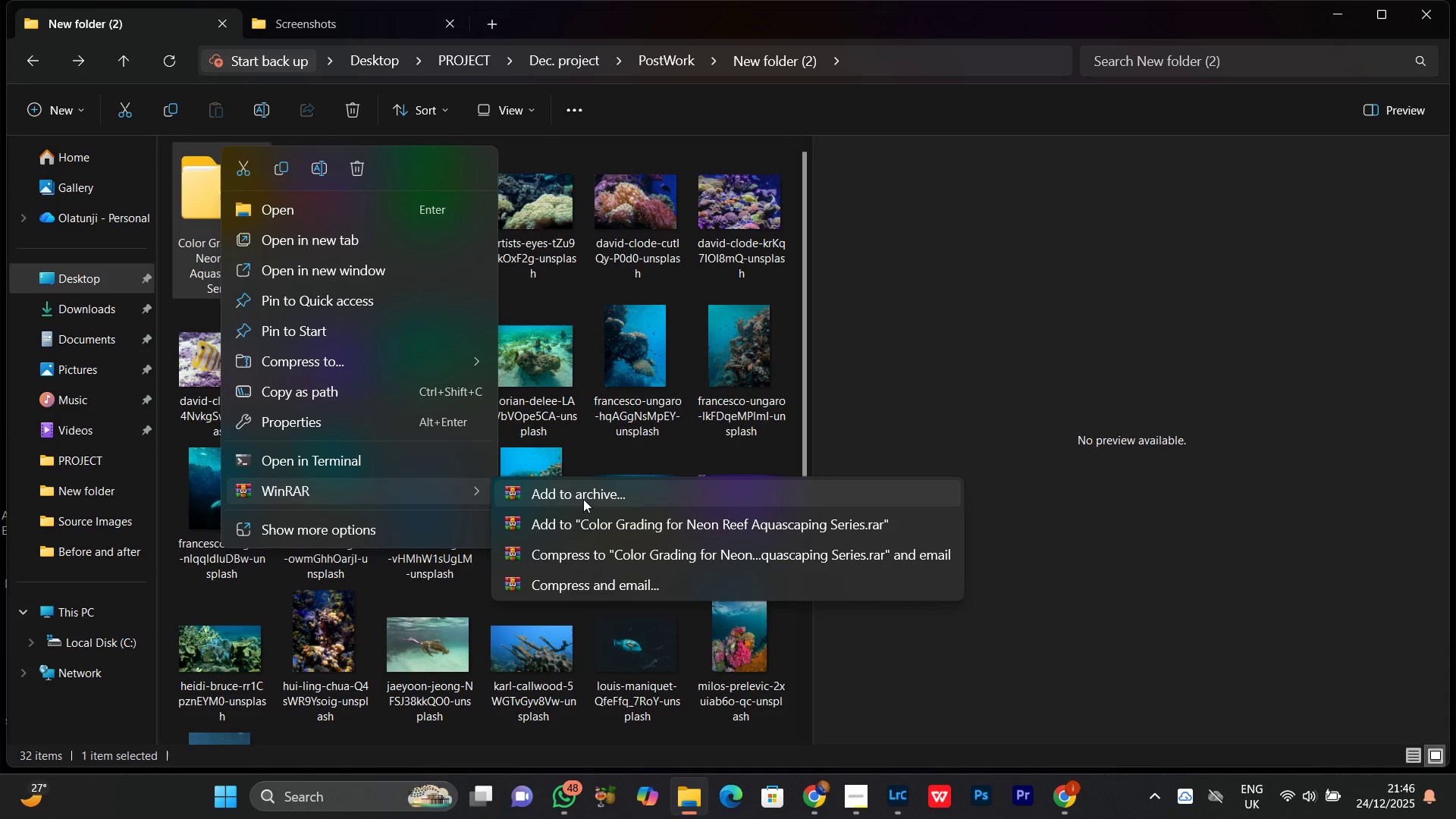 
left_click([578, 499])
 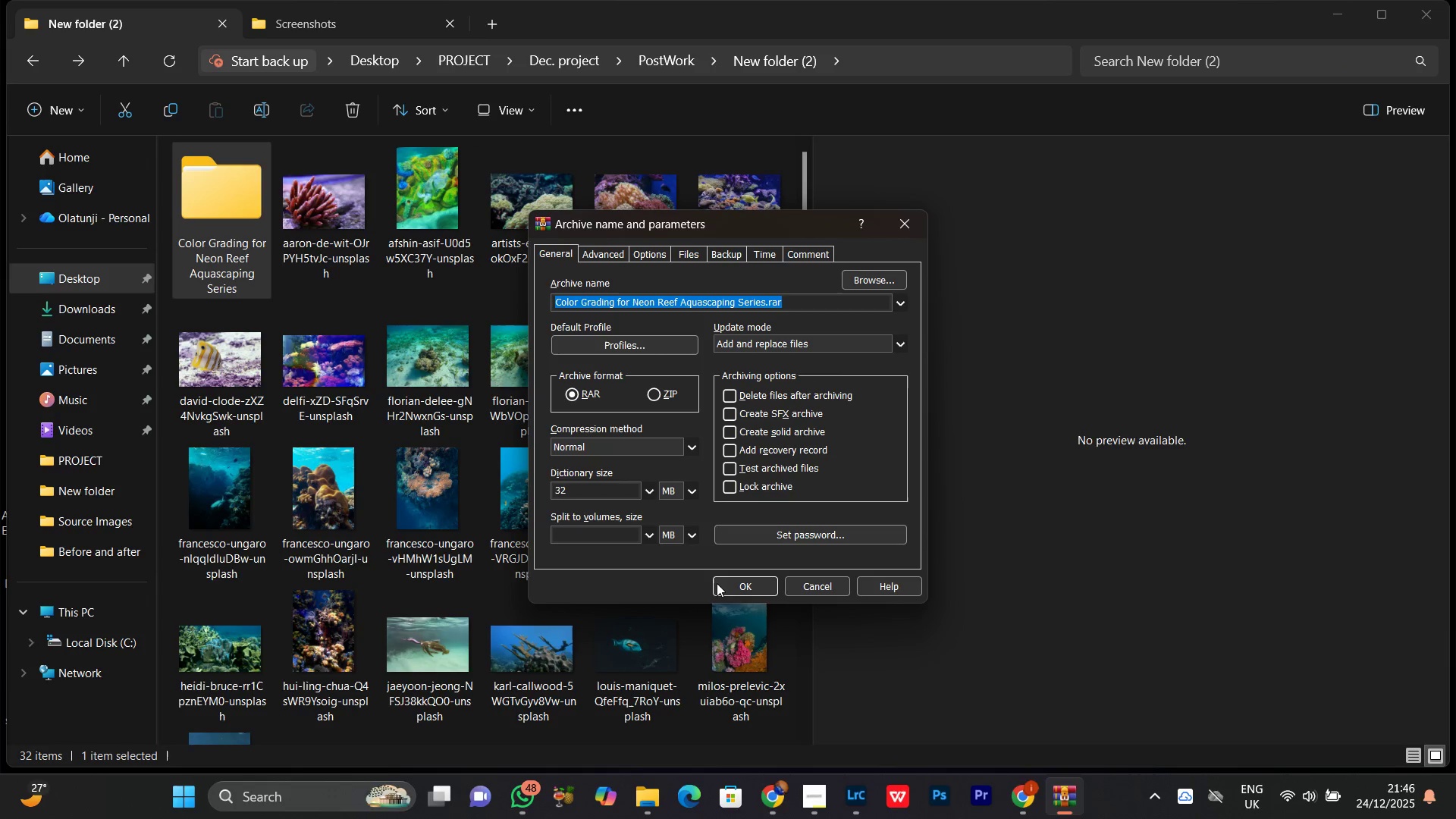 
left_click([726, 582])
 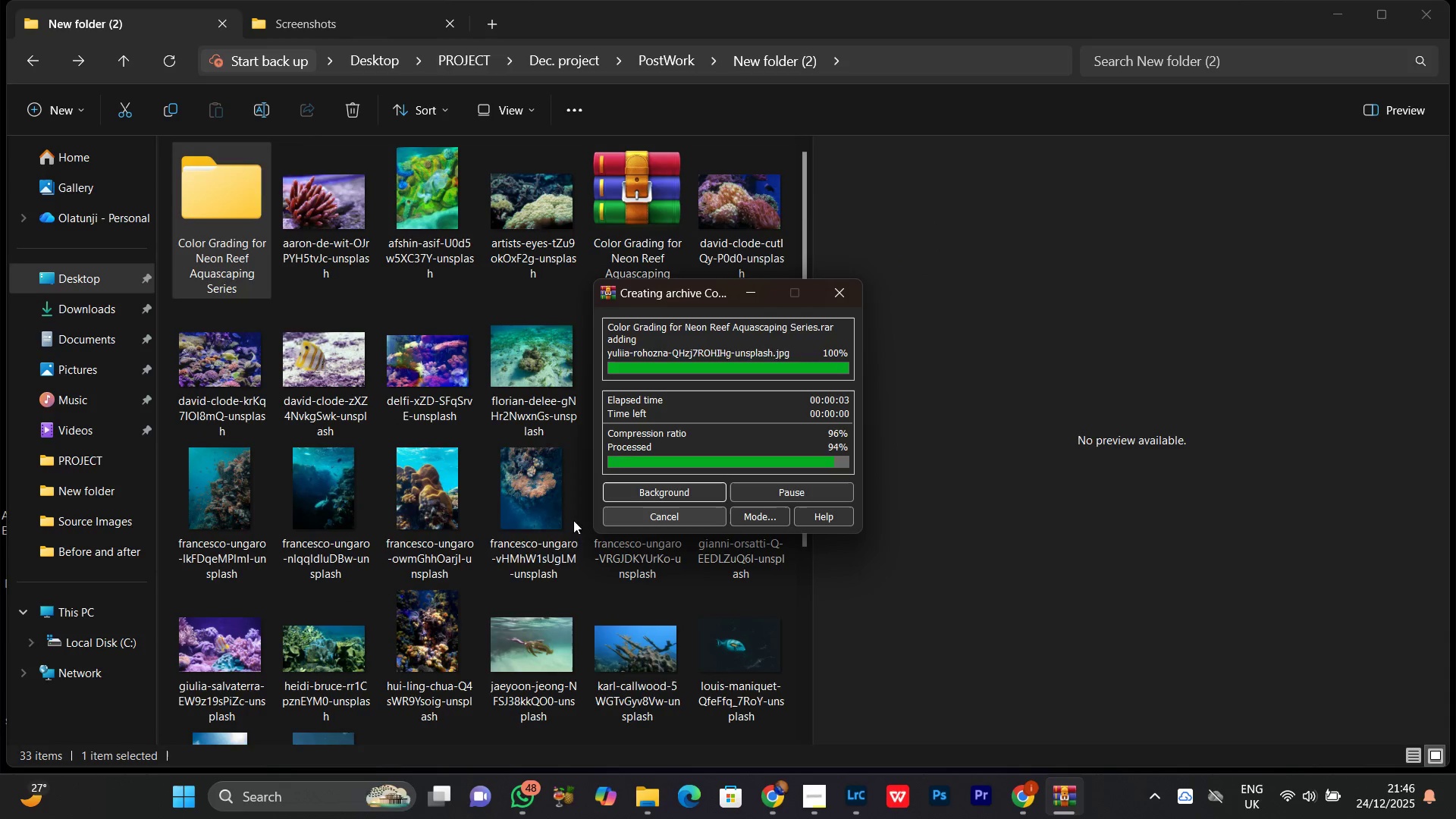 
wait(5.61)
 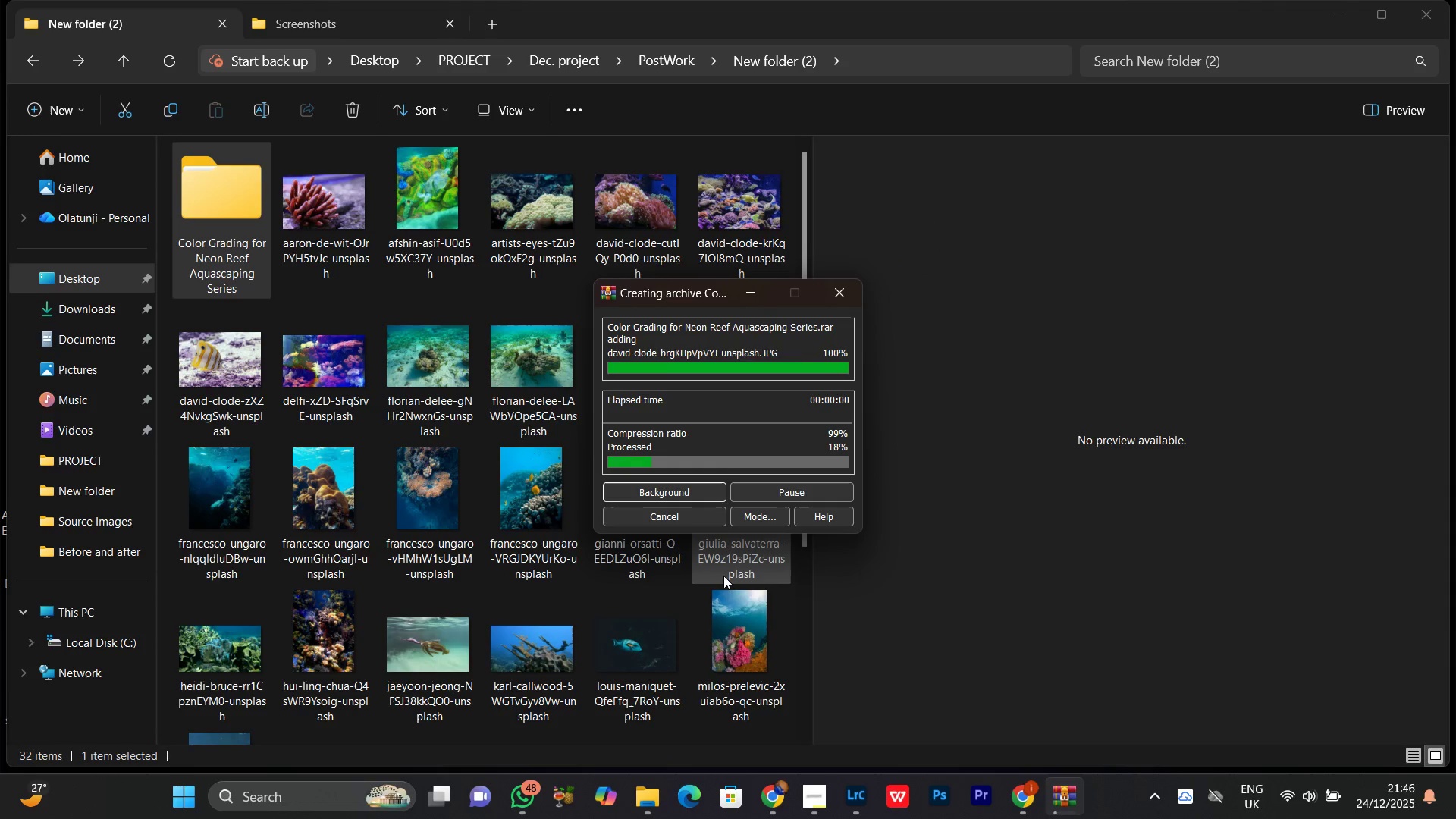 
left_click([624, 234])
 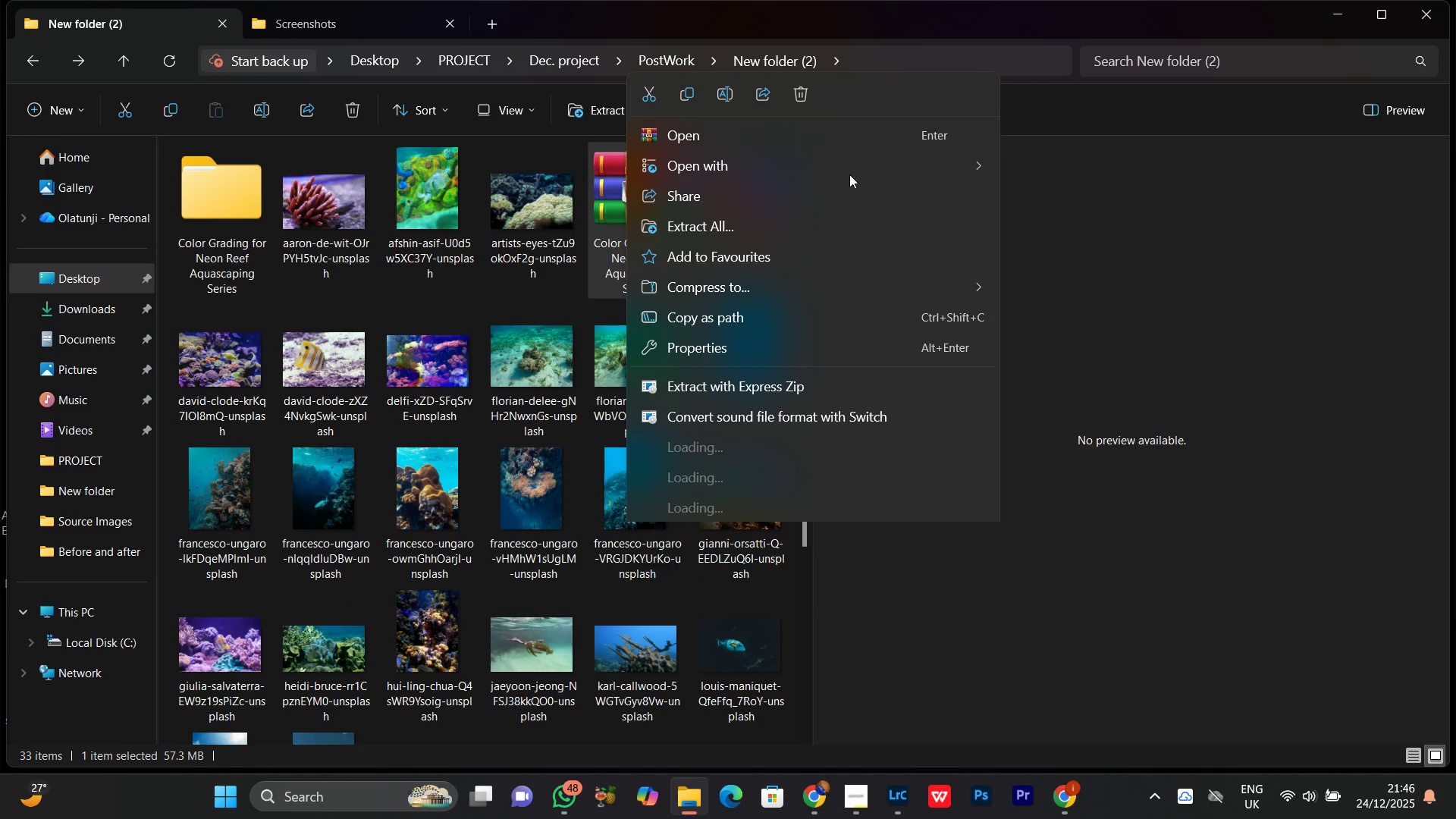 
left_click([722, 95])
 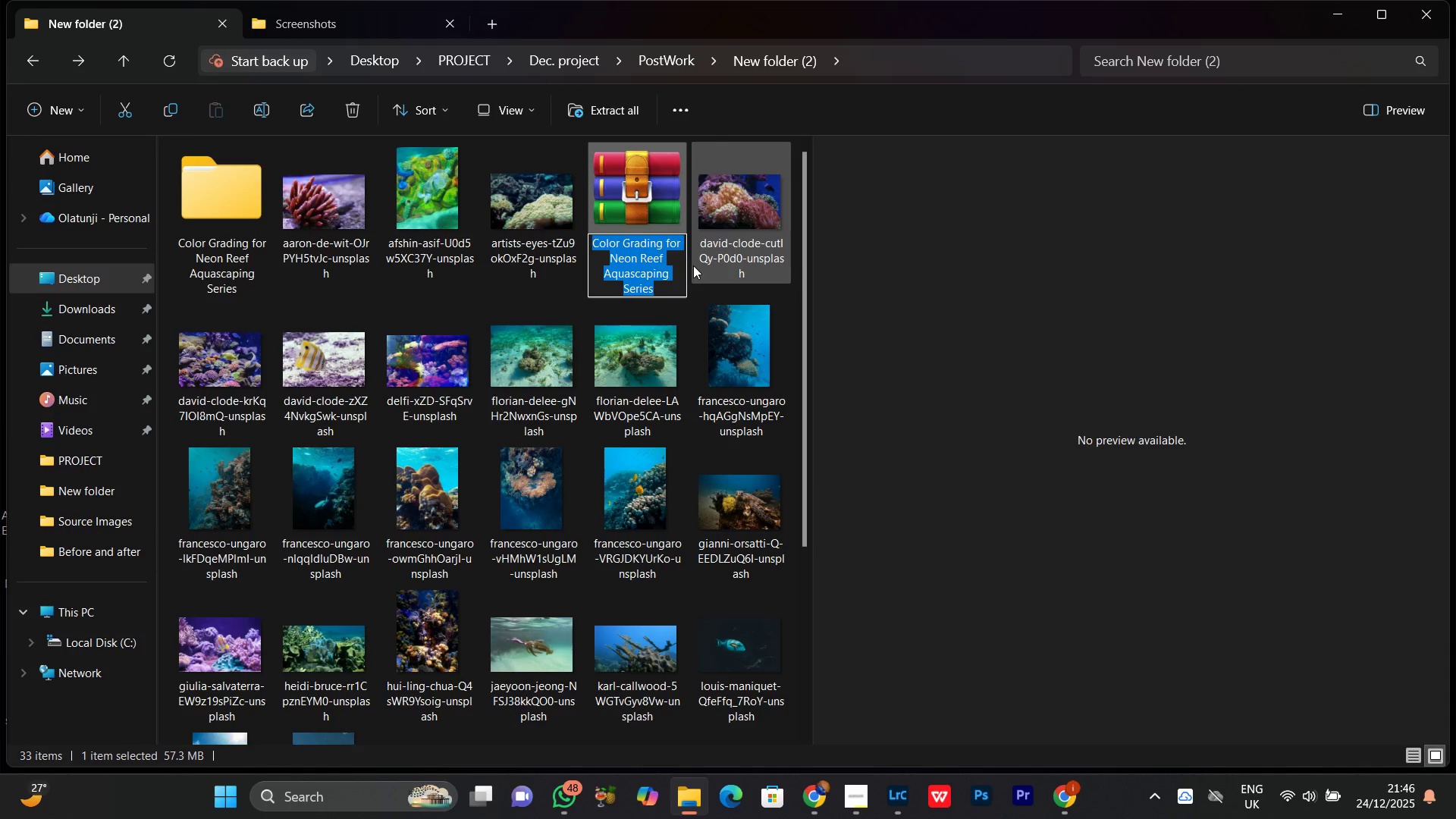 
key(Control+C)
 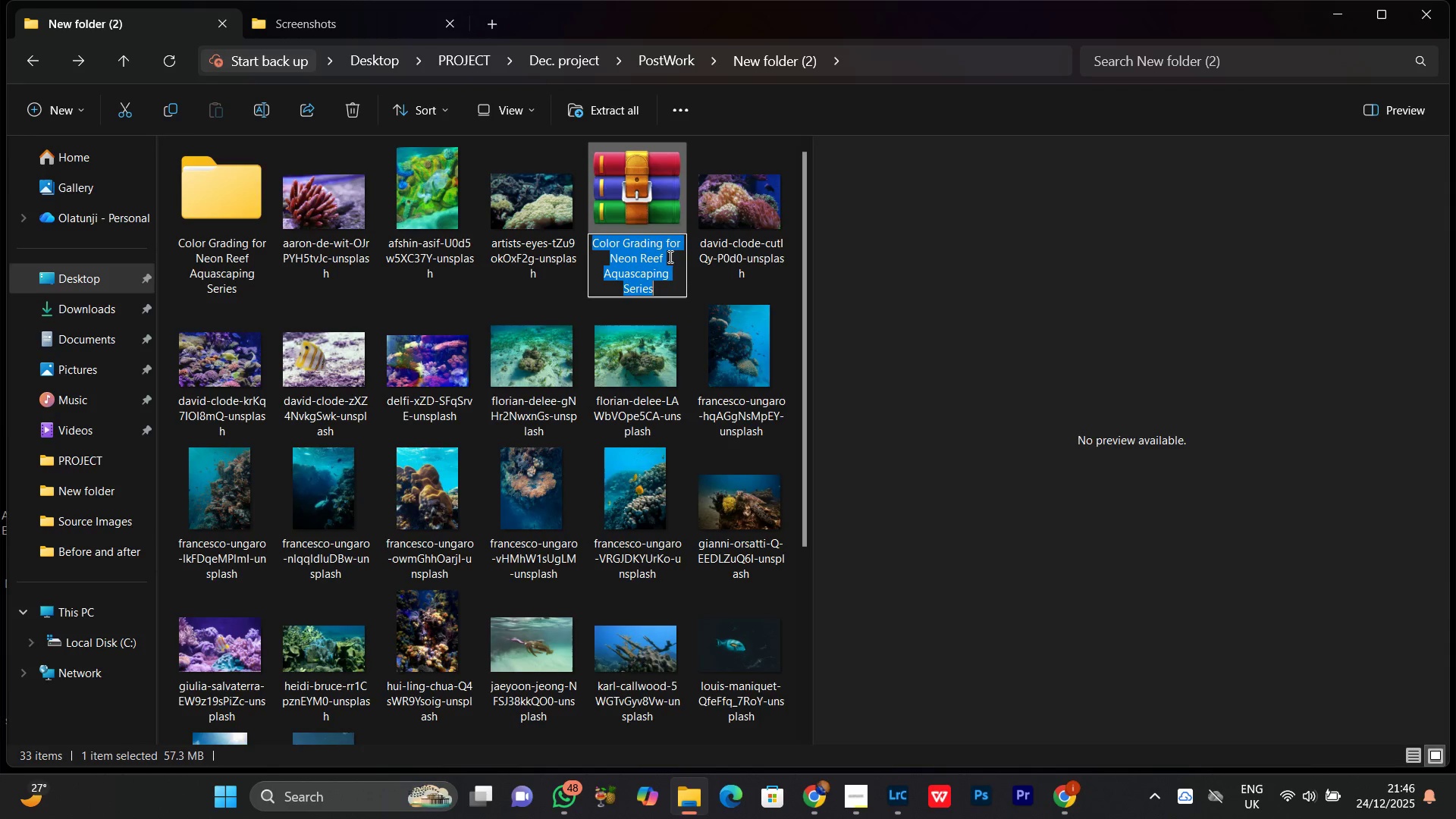 
key(Control+C)
 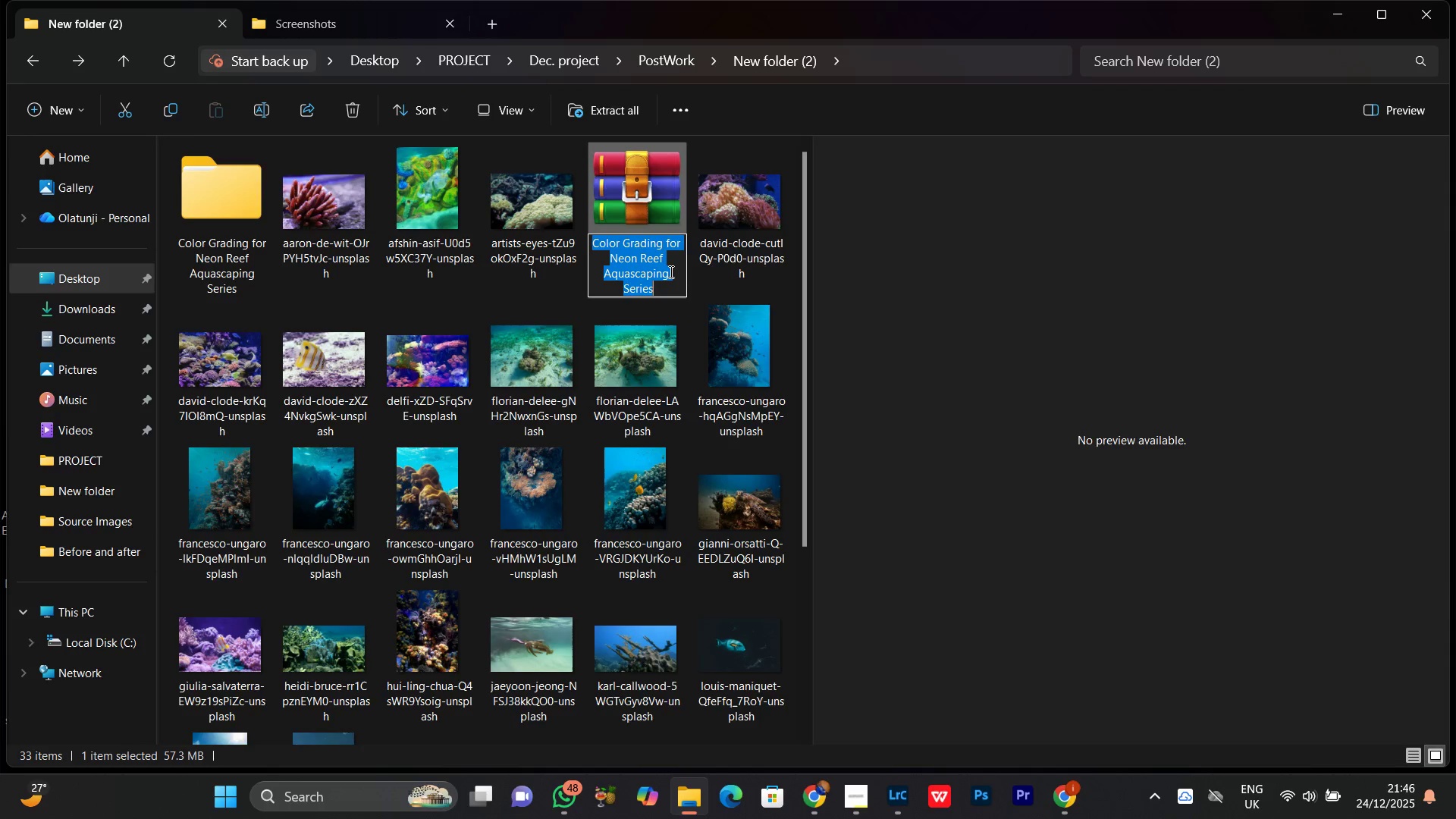 
key(Control+C)
 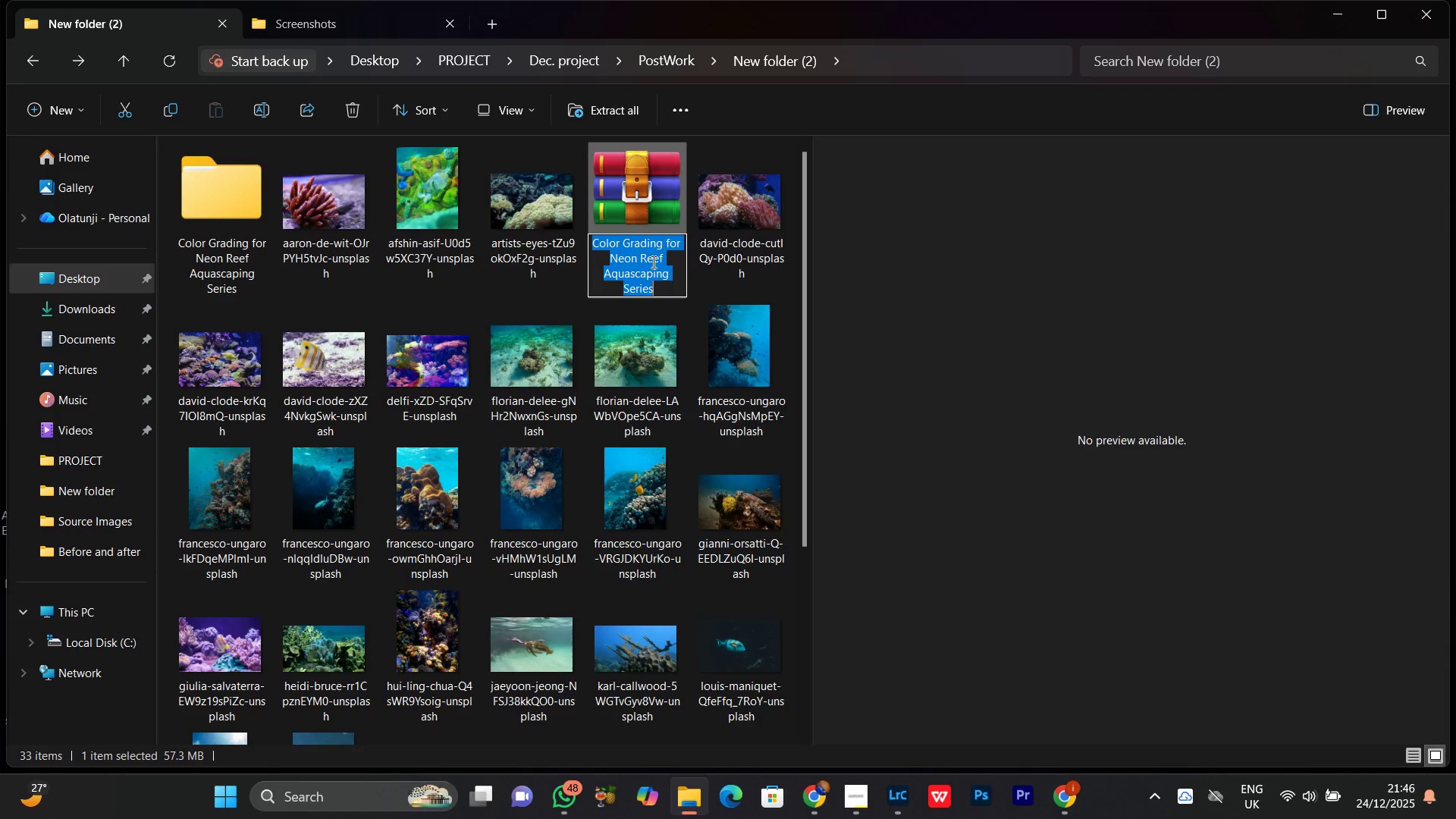 
key(Control+C)
 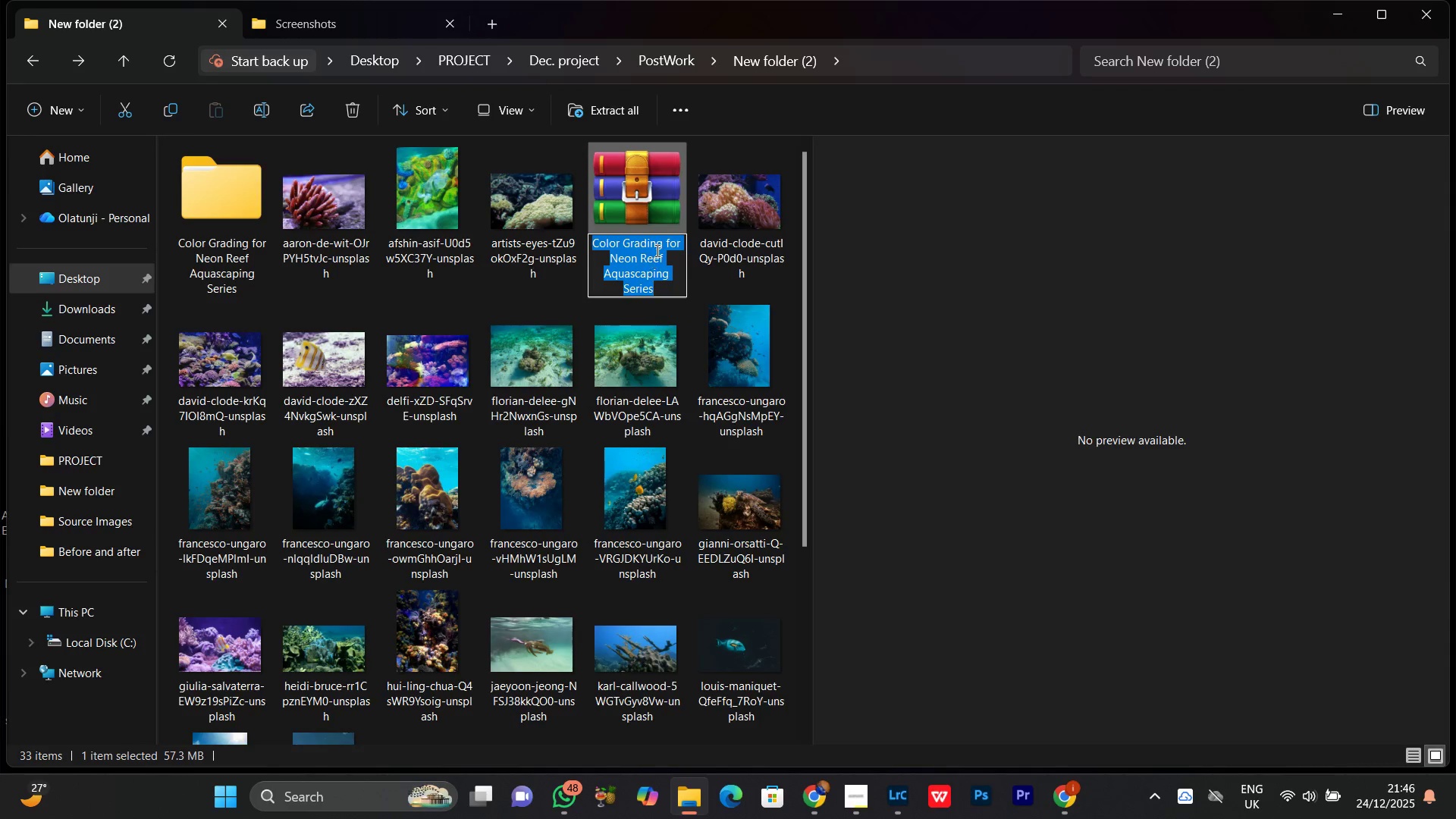 
key(Control+C)
 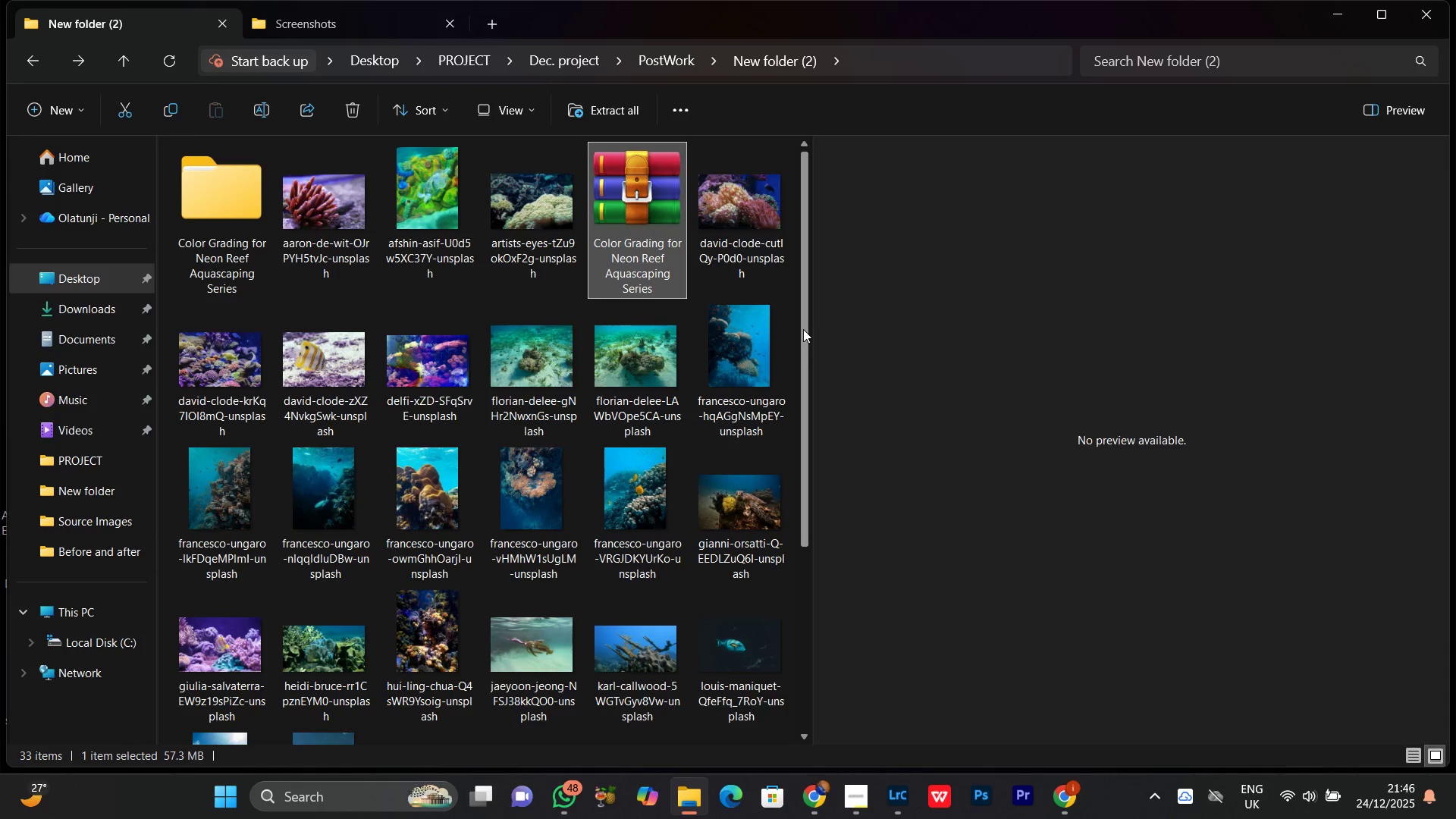 
left_click([796, 315])
 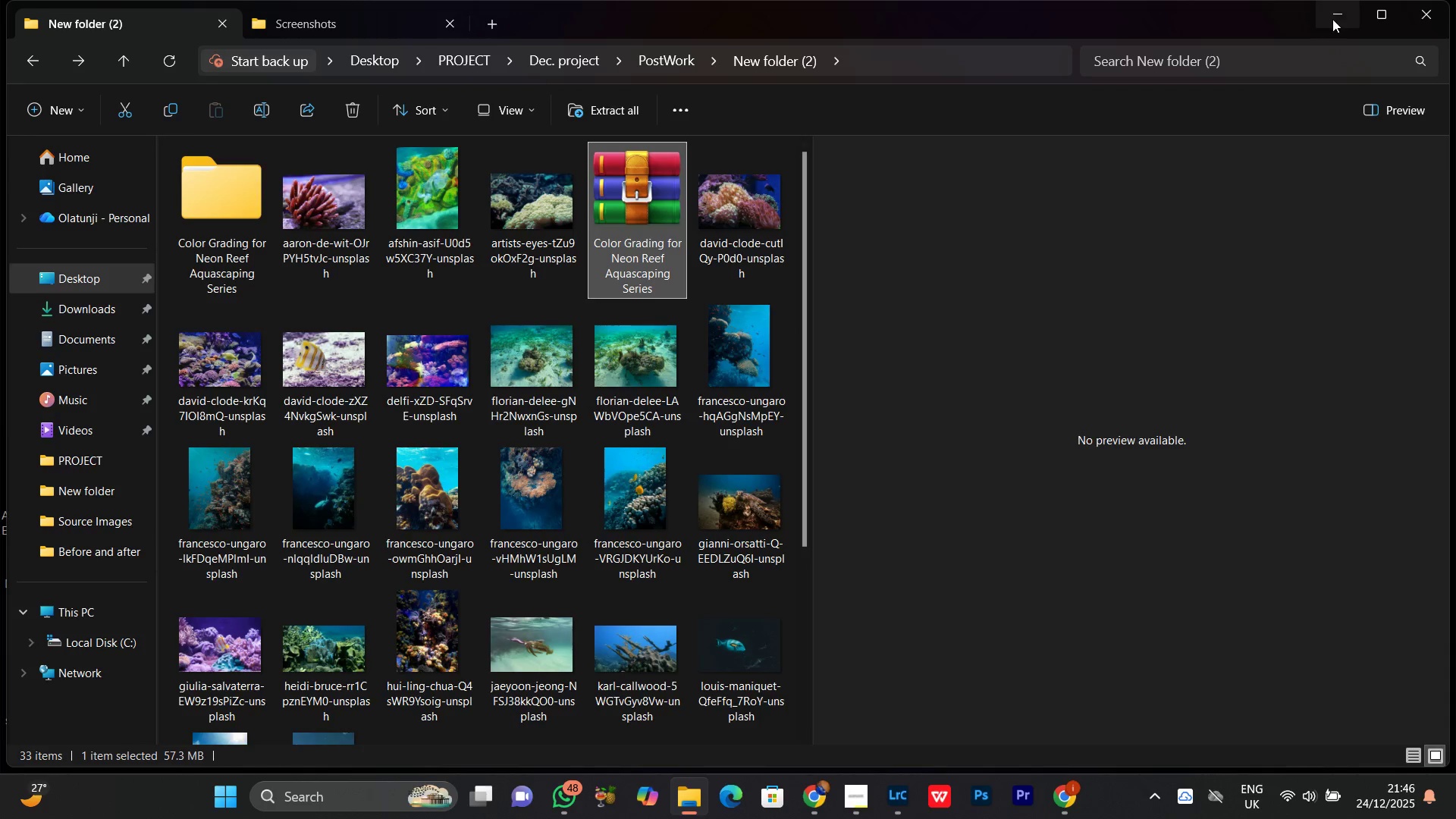 
left_click_drag(start_coordinate=[1334, 19], to_coordinate=[1326, 20])
 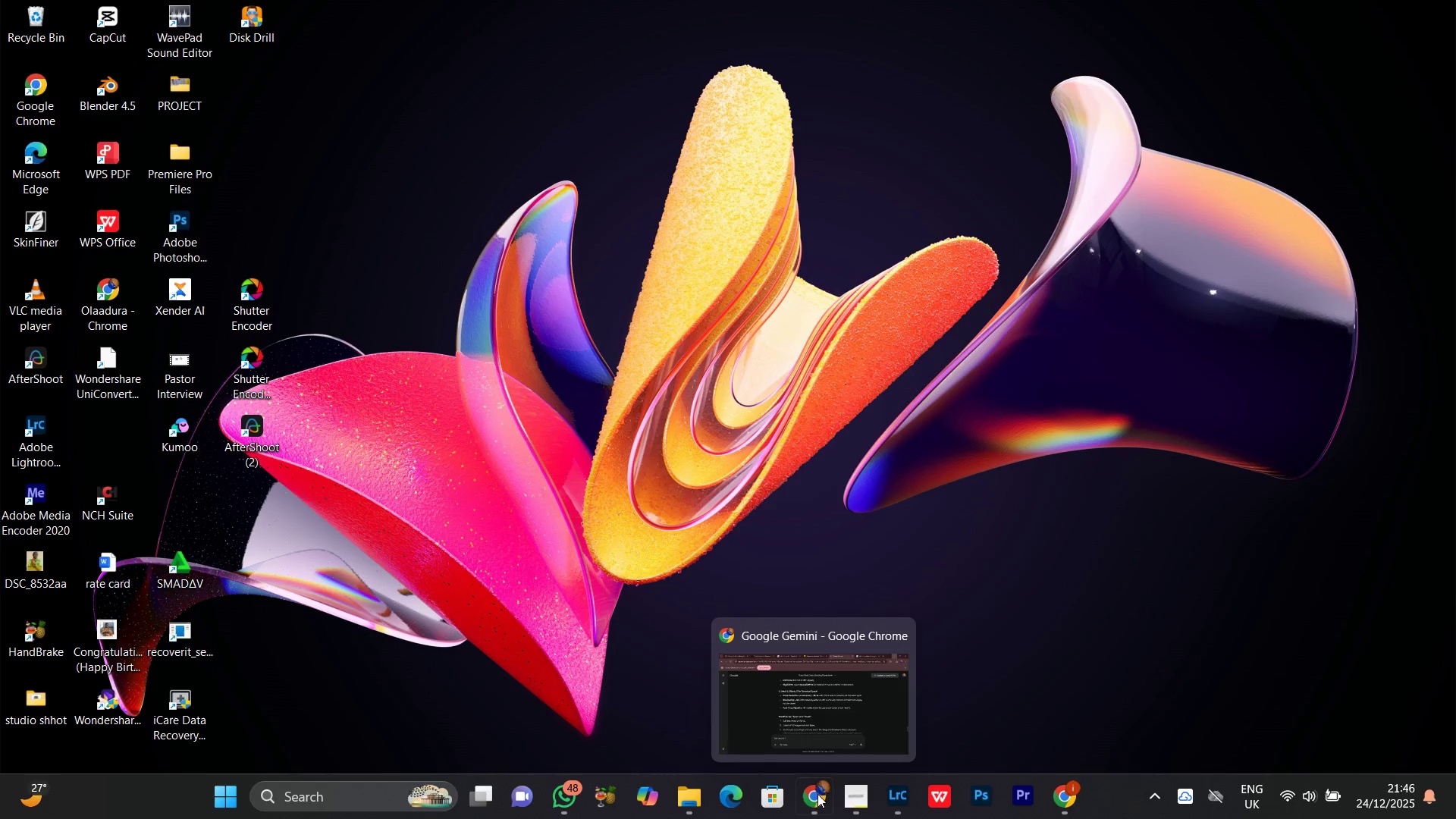 
left_click([815, 798])
 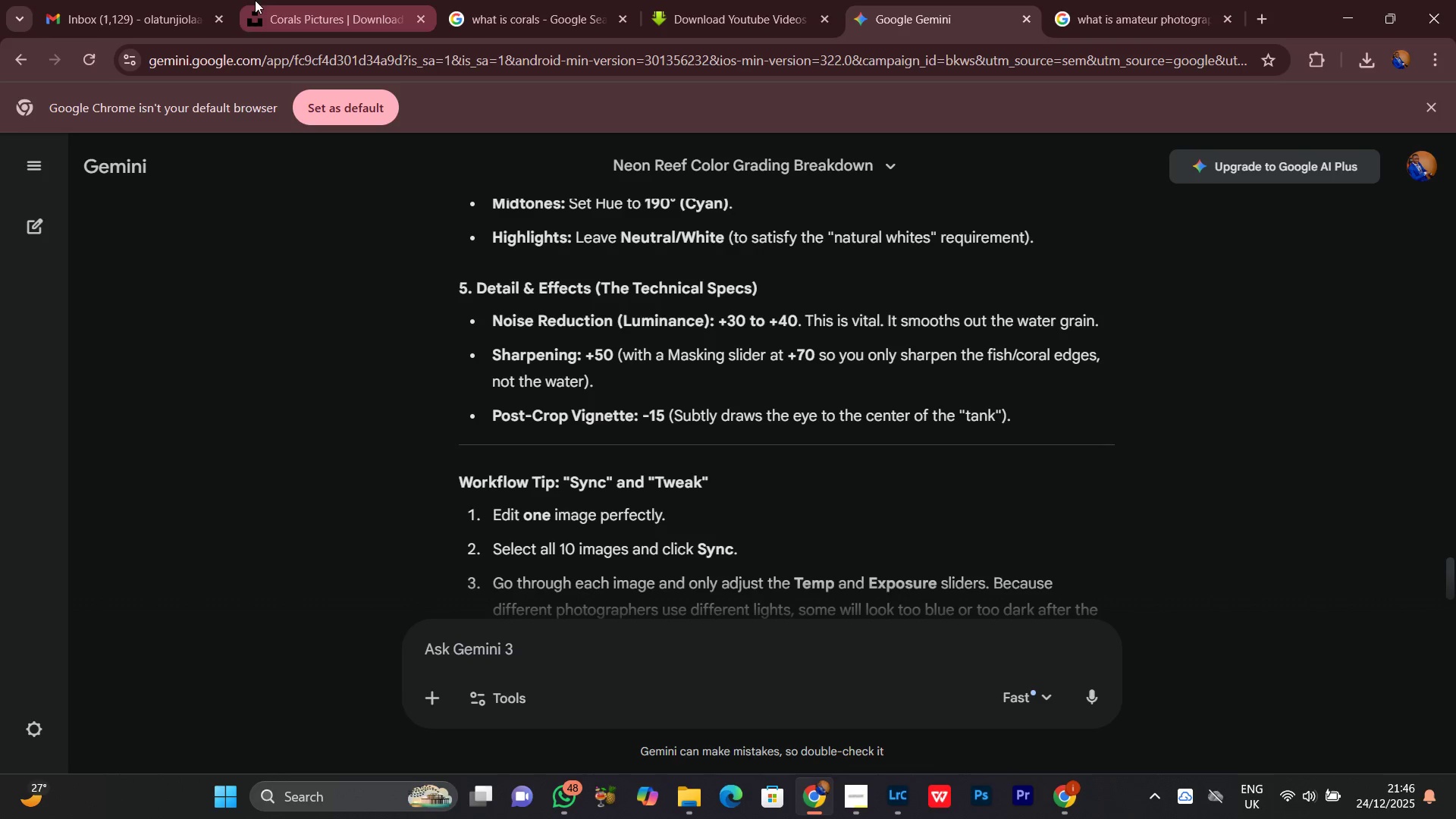 
left_click([122, 0])
 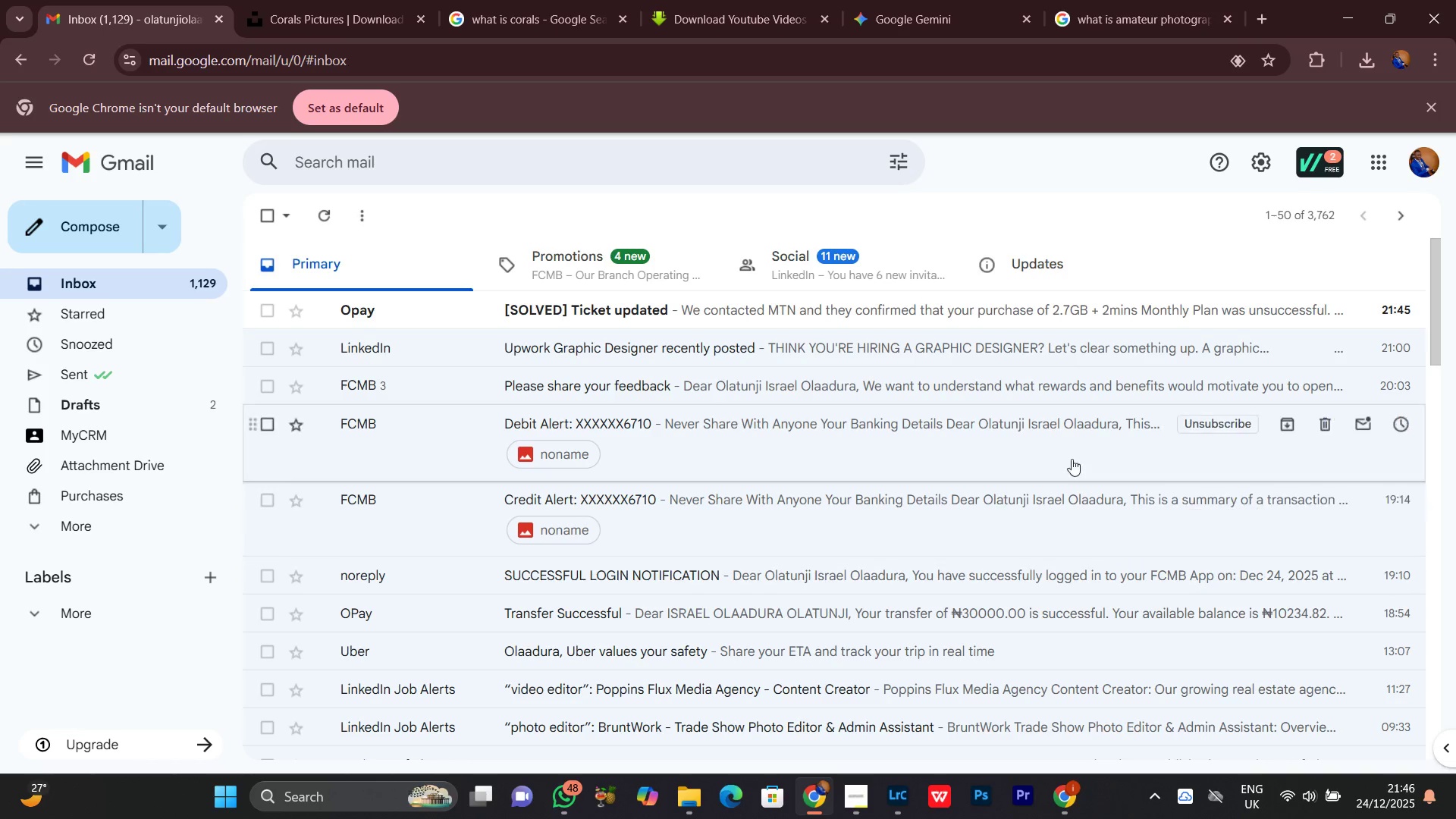 
left_click([1379, 158])
 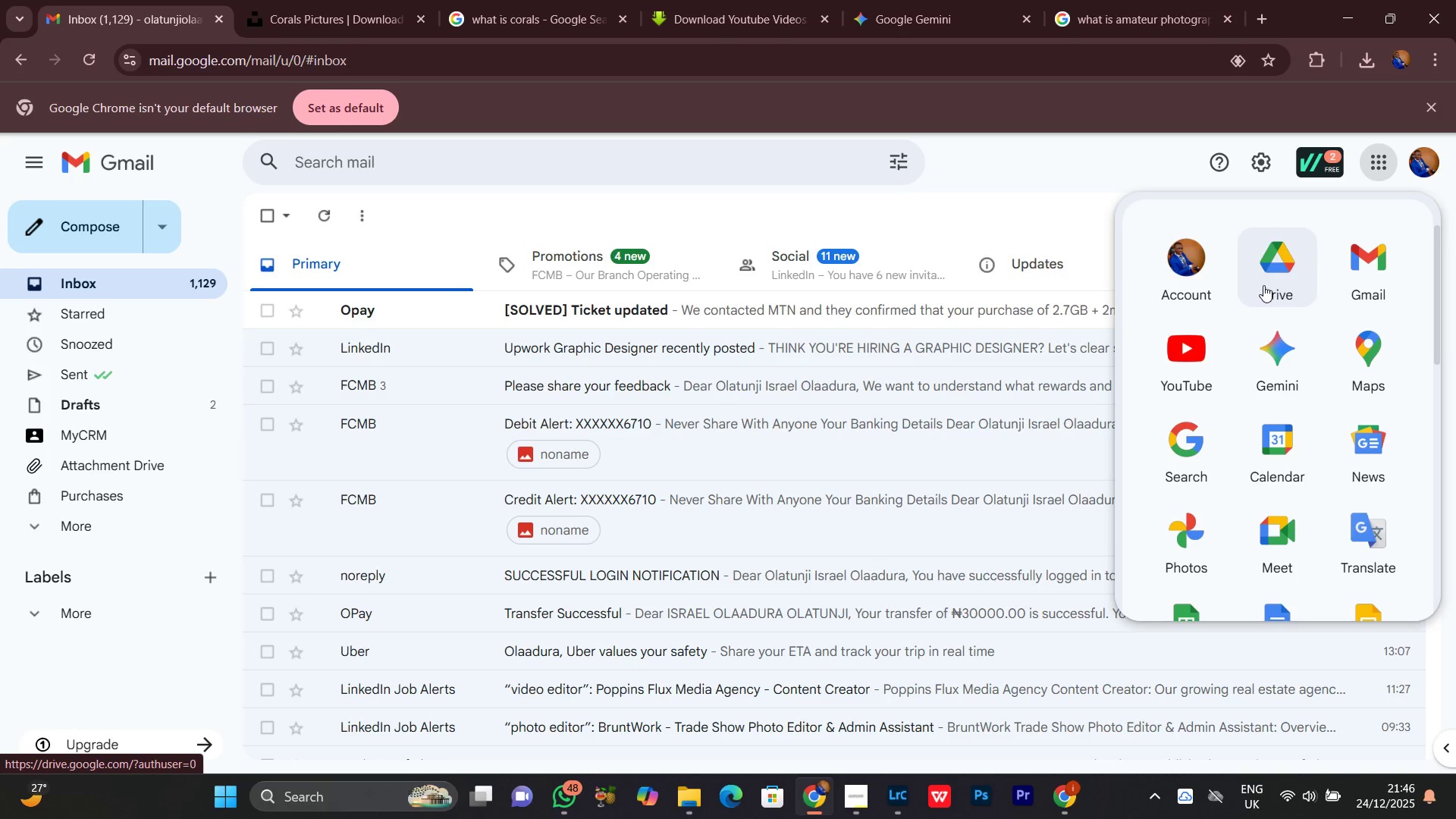 
left_click([1266, 281])
 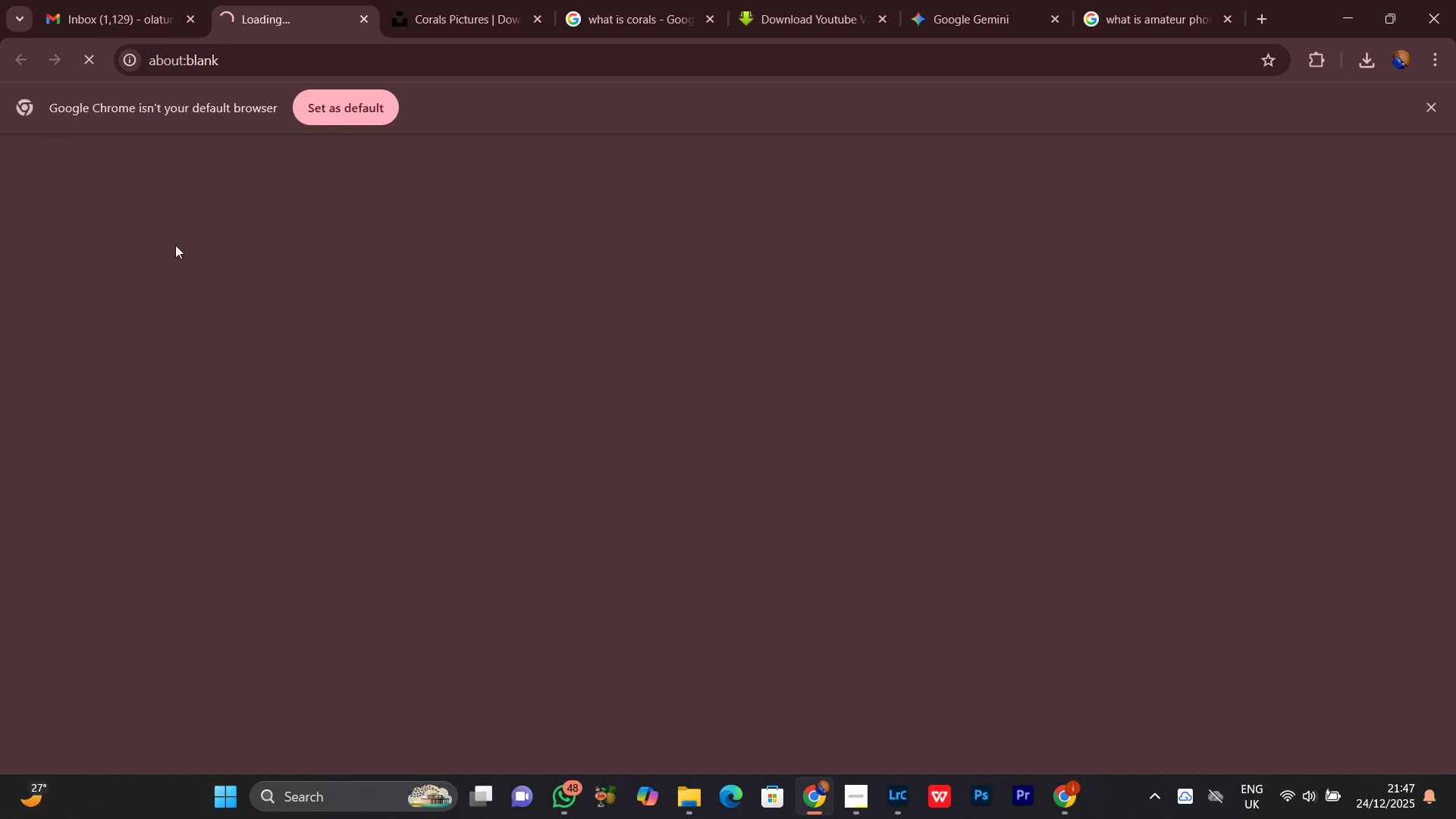 
left_click([139, 0])
 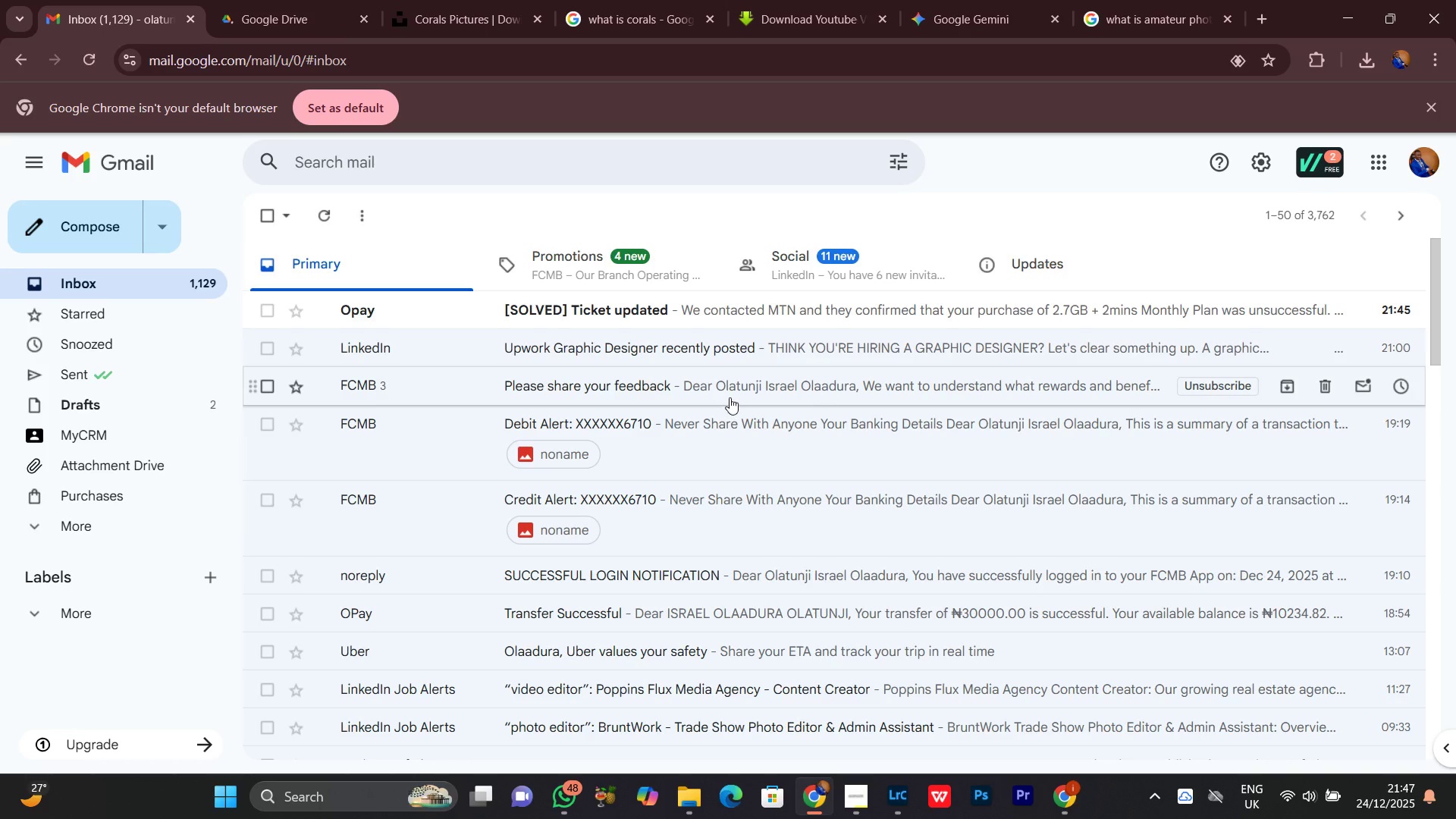 
wait(5.26)
 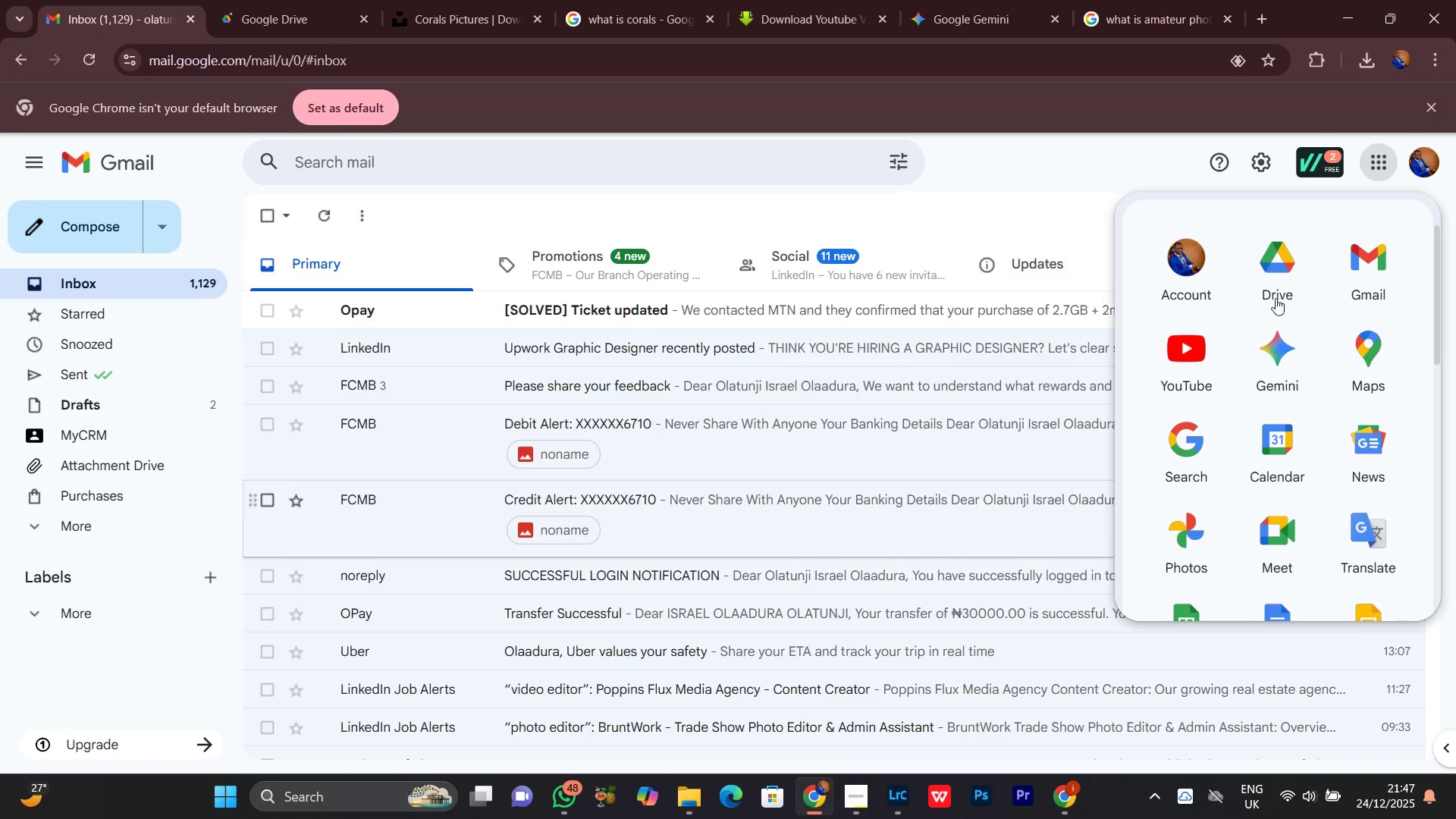 
left_click([852, 811])